 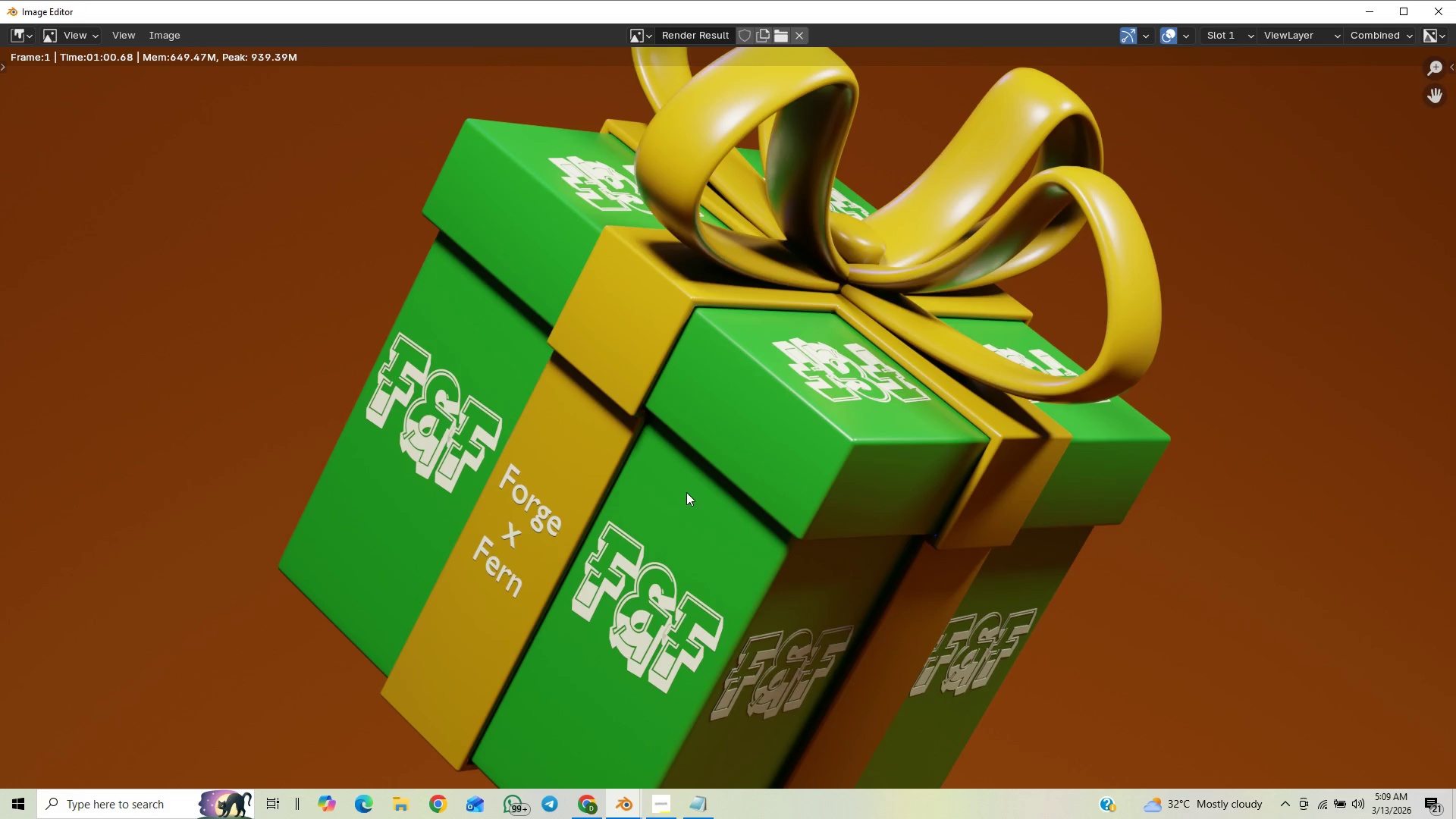 
scroll: coordinate [1233, 203], scroll_direction: down, amount: 4.0
 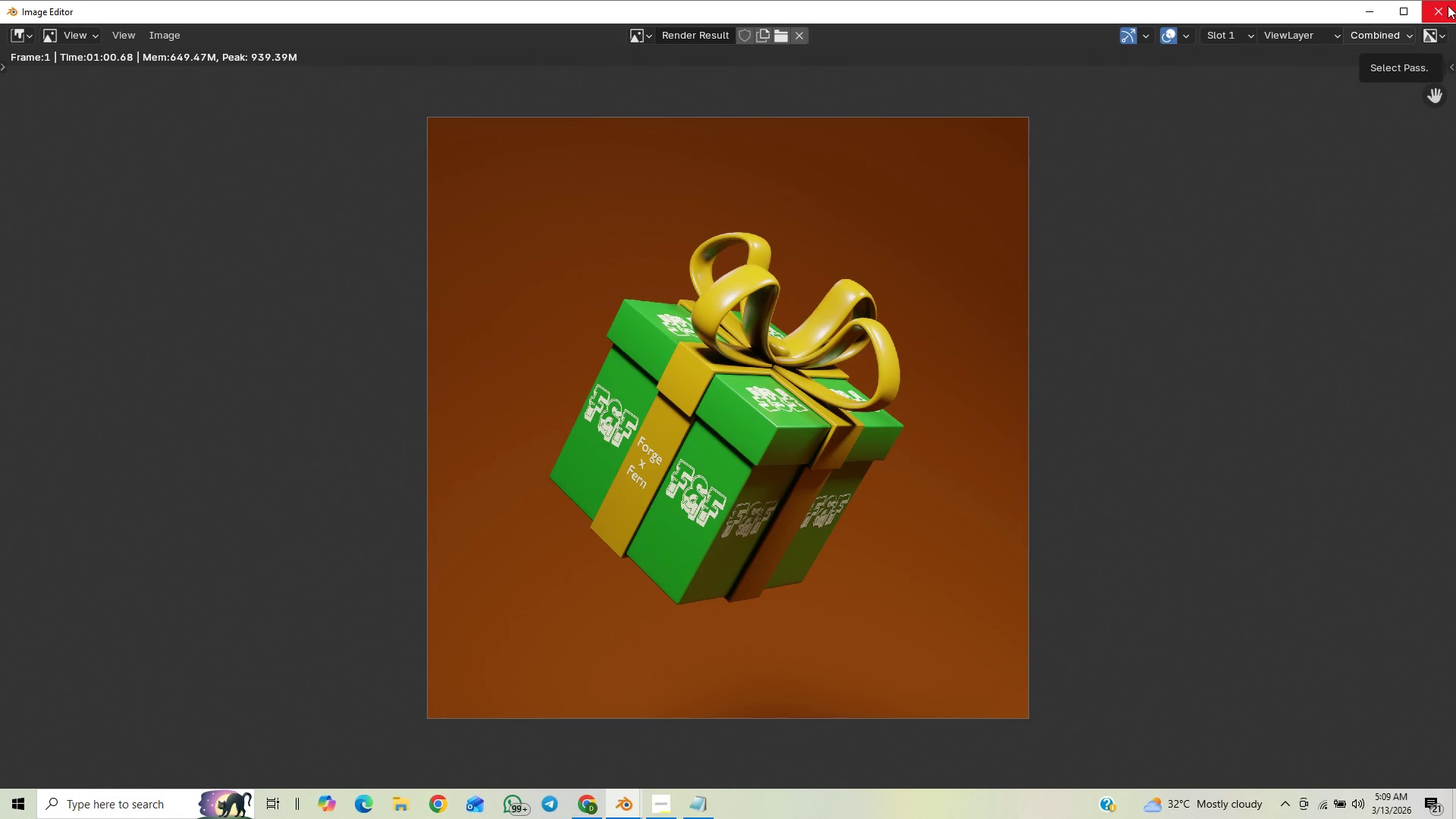 
left_click([1448, 5])
 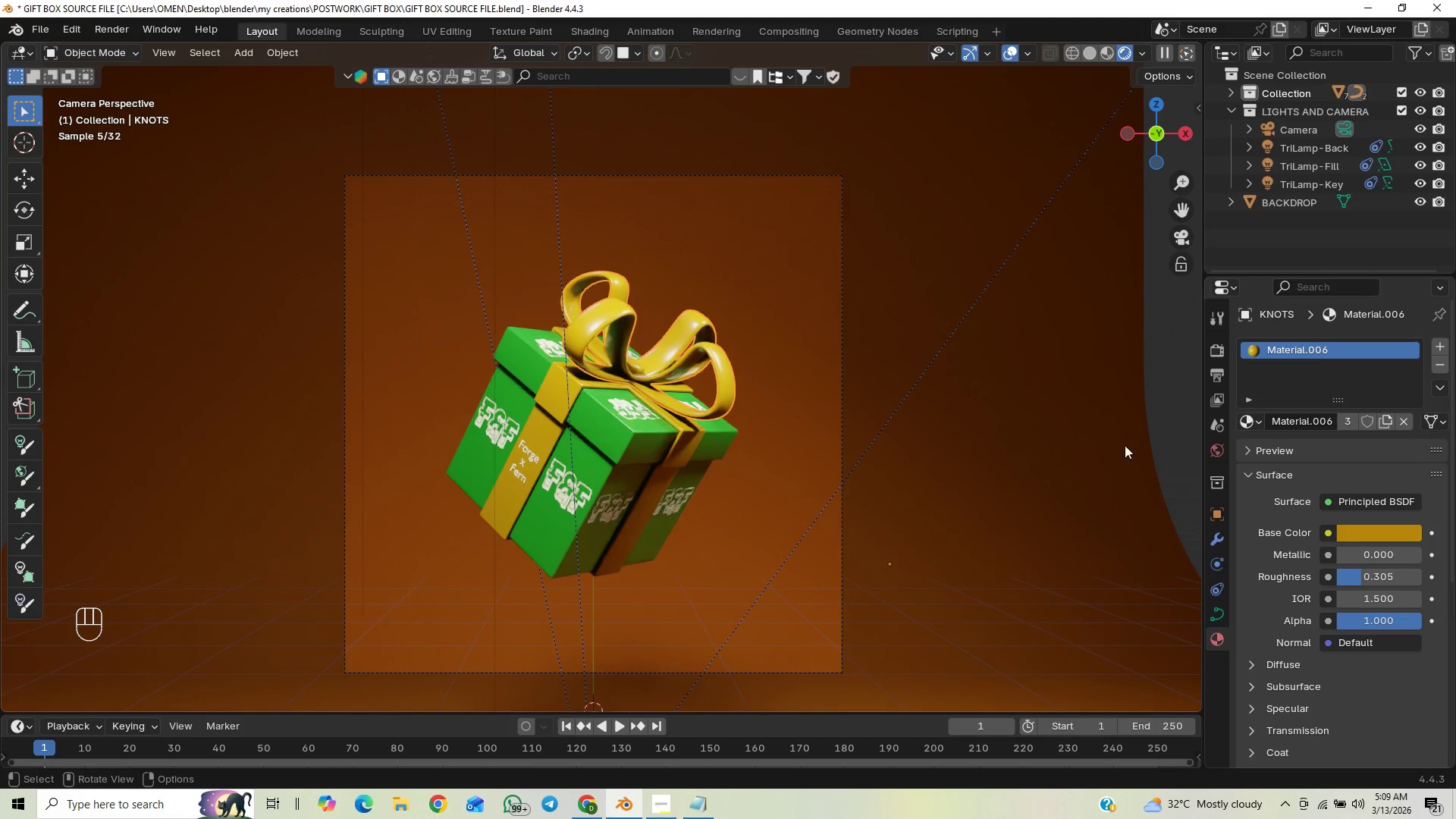 
mouse_move([1373, 542])
 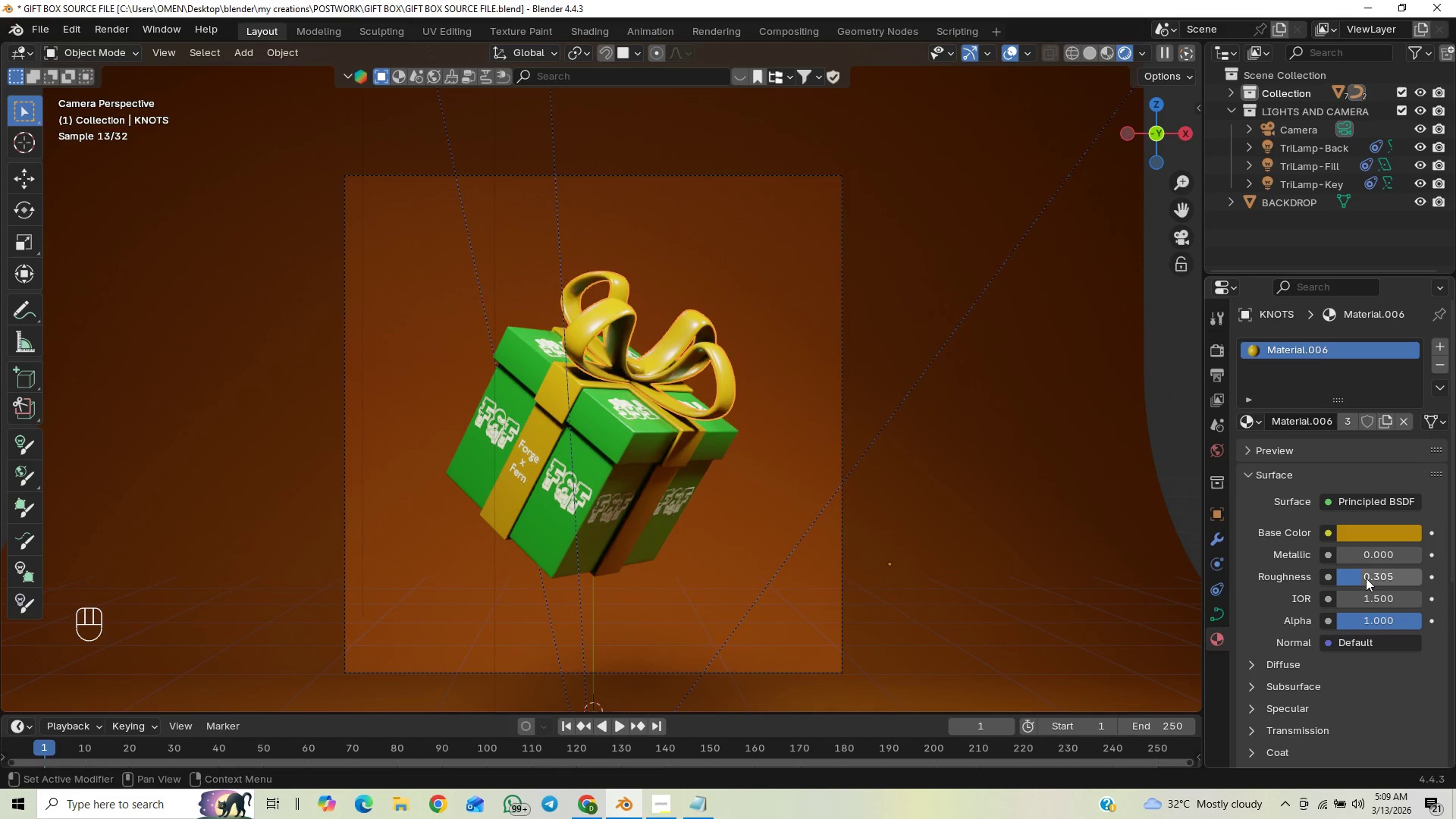 
left_click_drag(start_coordinate=[1365, 579], to_coordinate=[224, 573])
 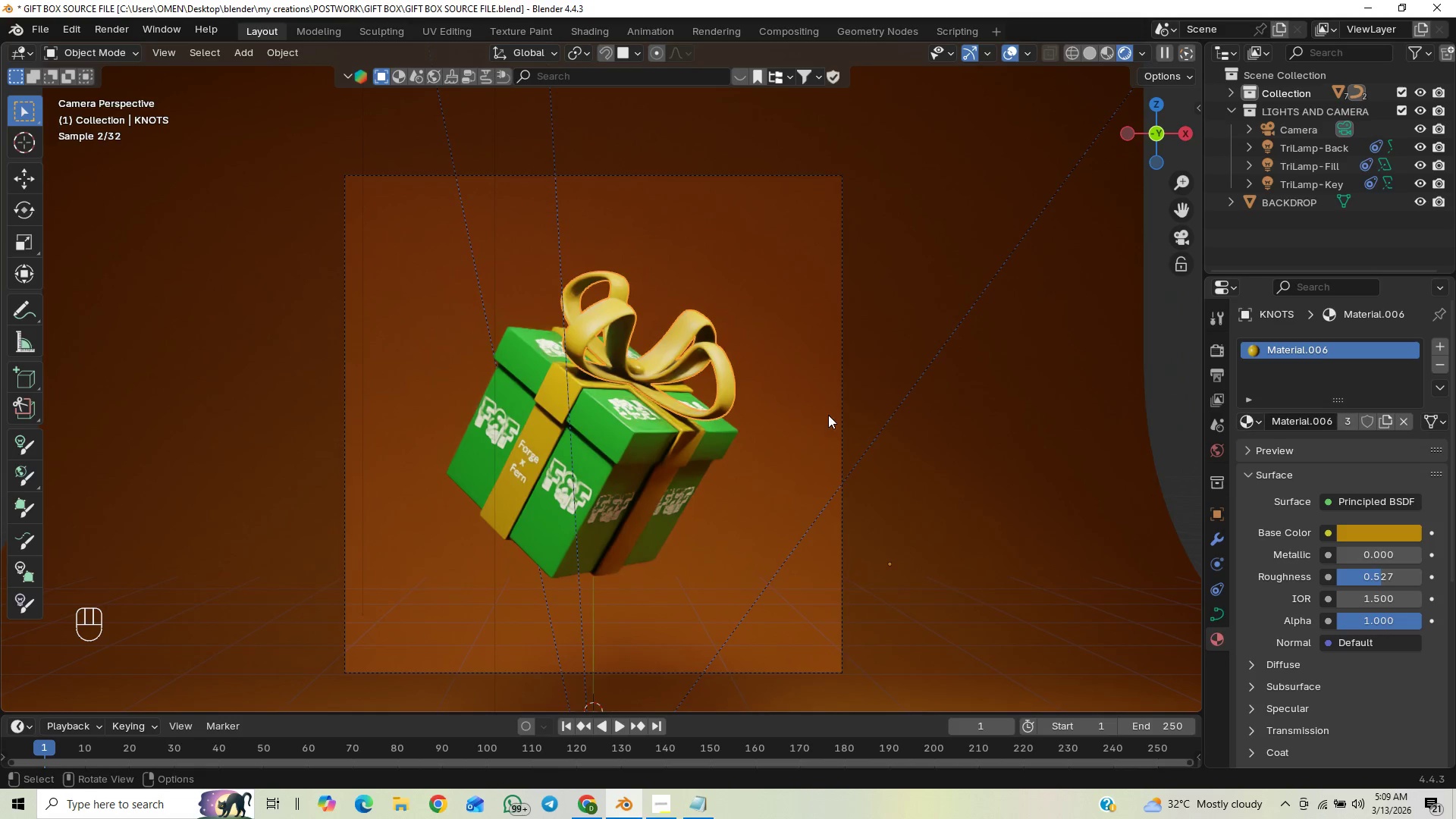 
left_click([639, 367])
 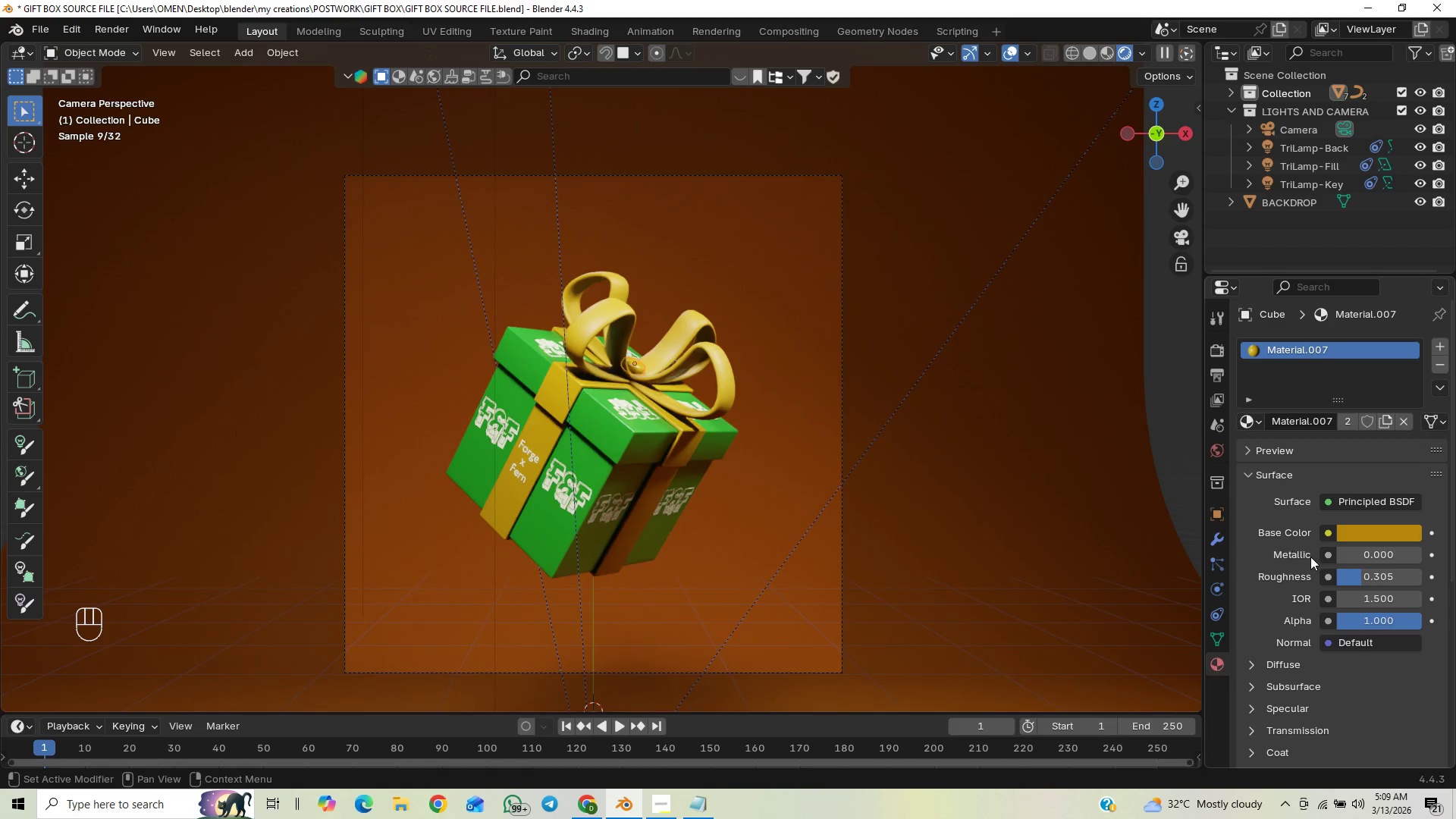 
left_click_drag(start_coordinate=[1363, 585], to_coordinate=[220, 579])
 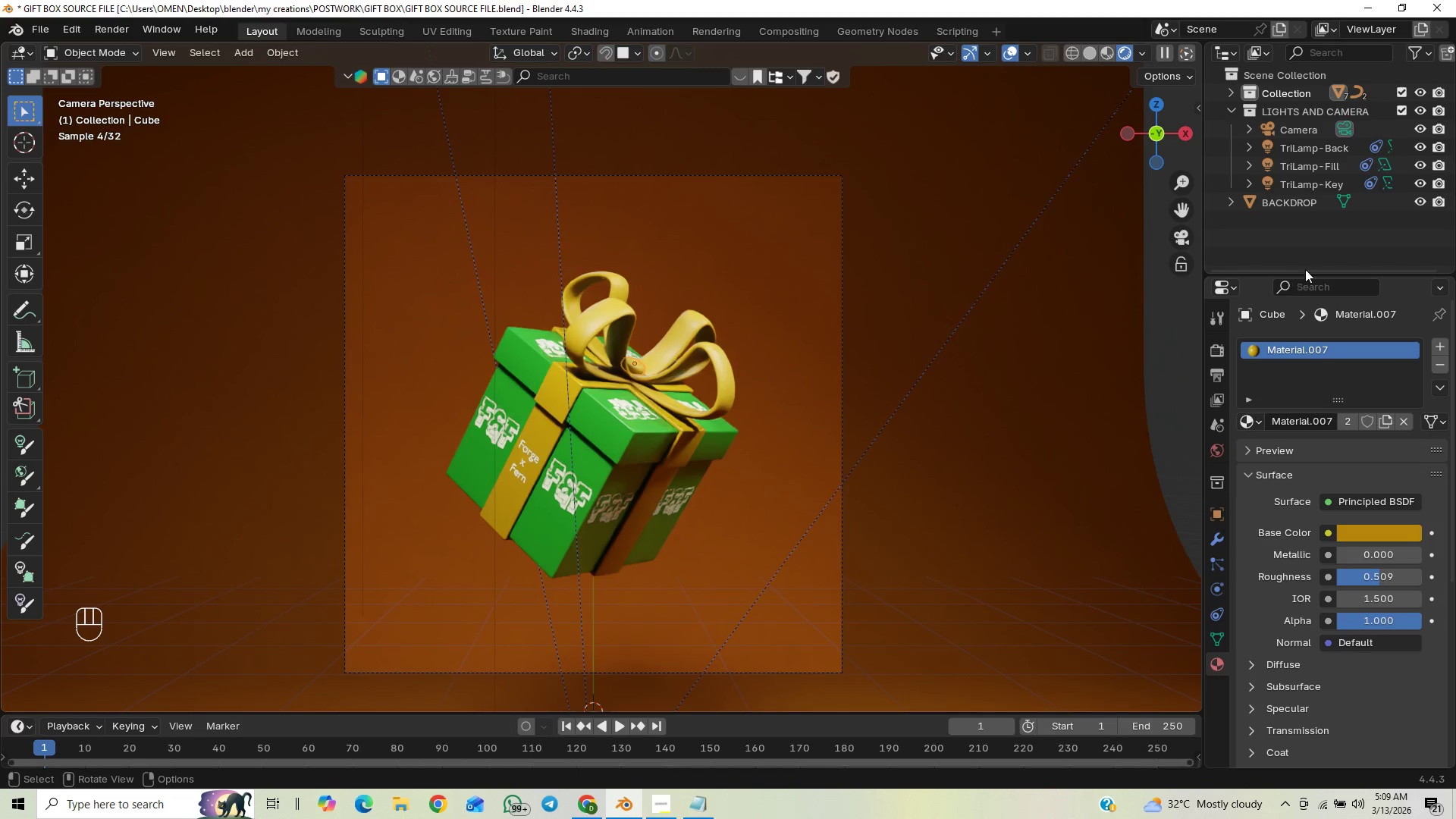 
left_click([1298, 168])
 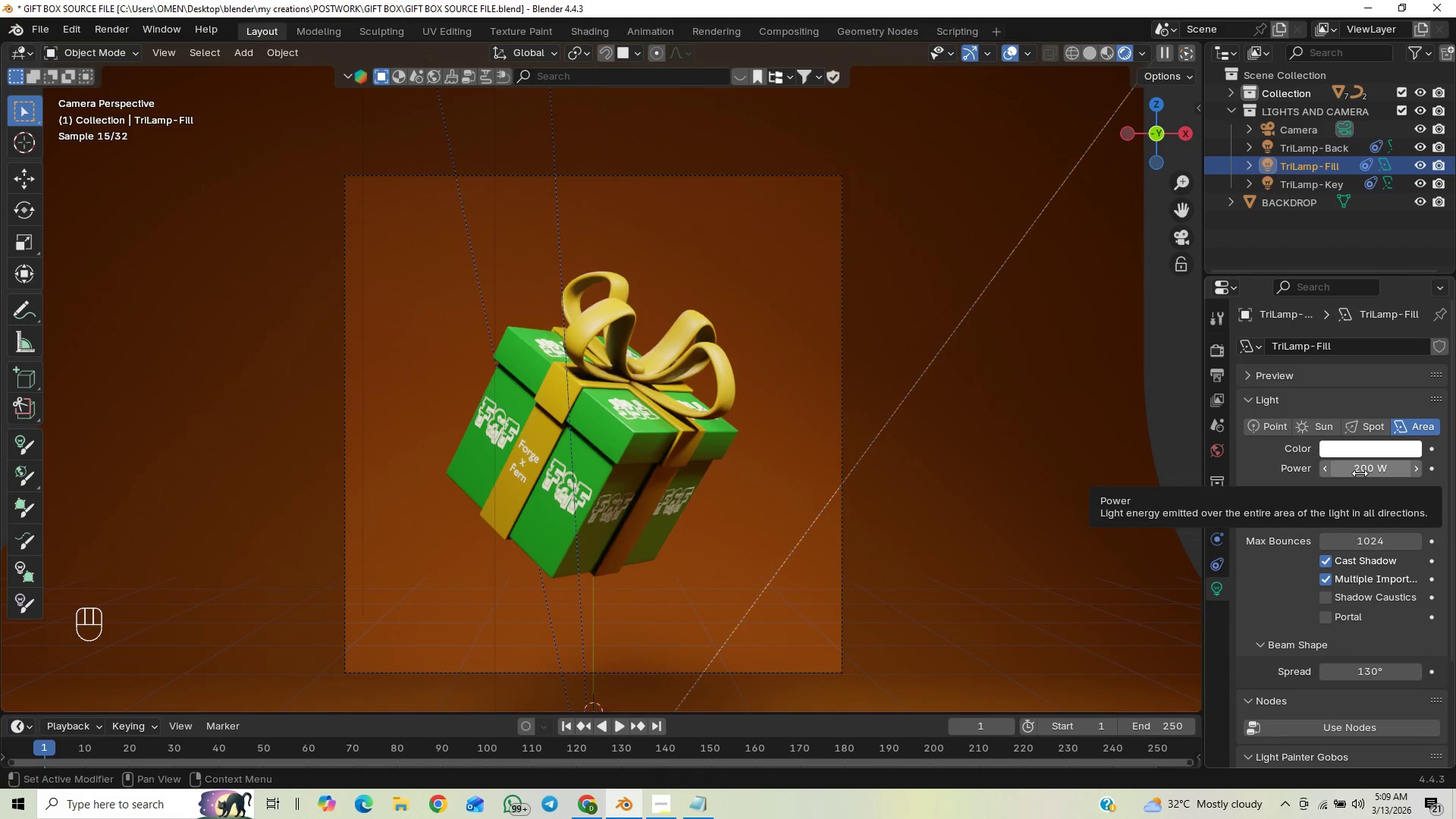 
left_click([1360, 473])
 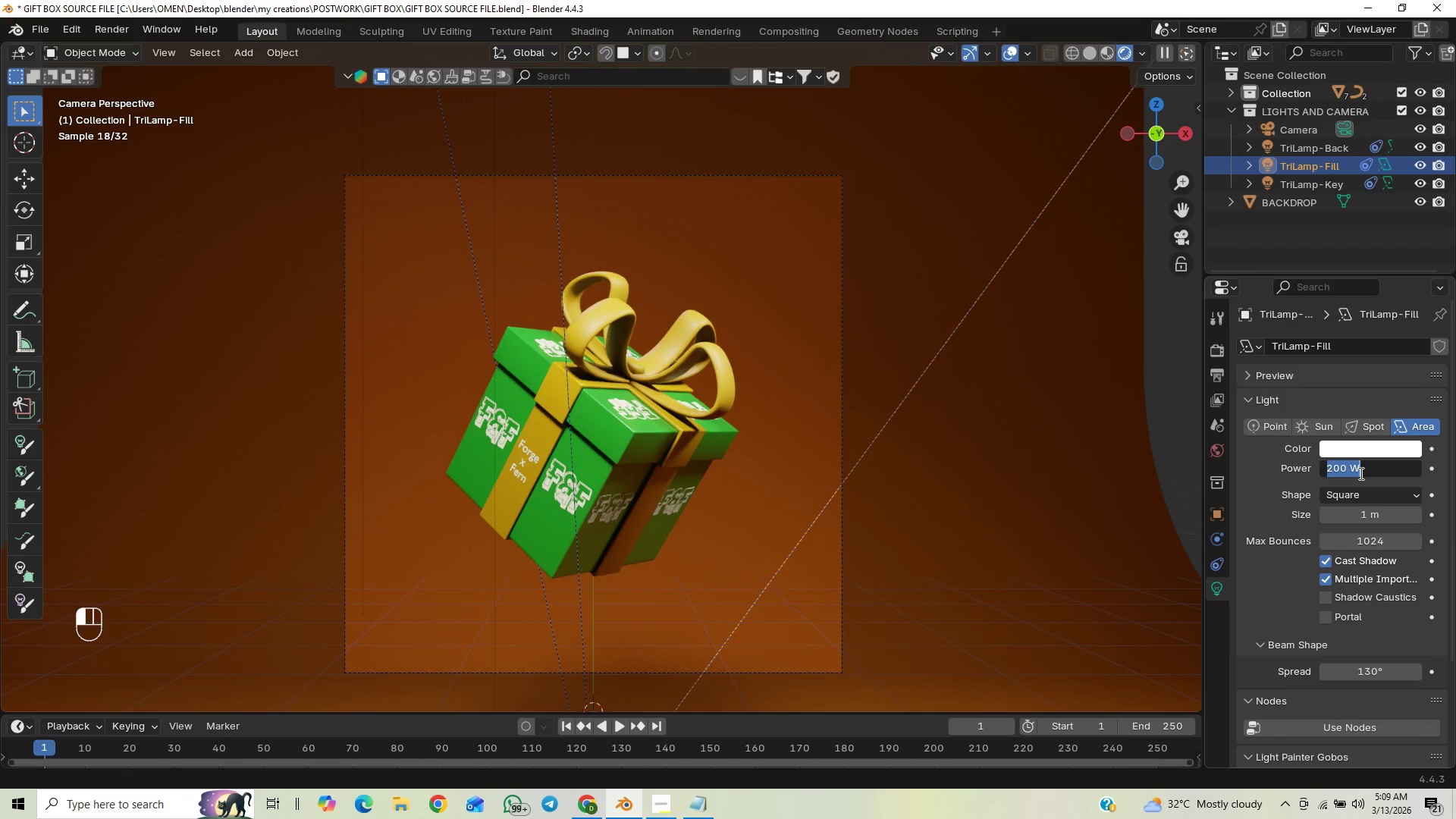 
type(400)
 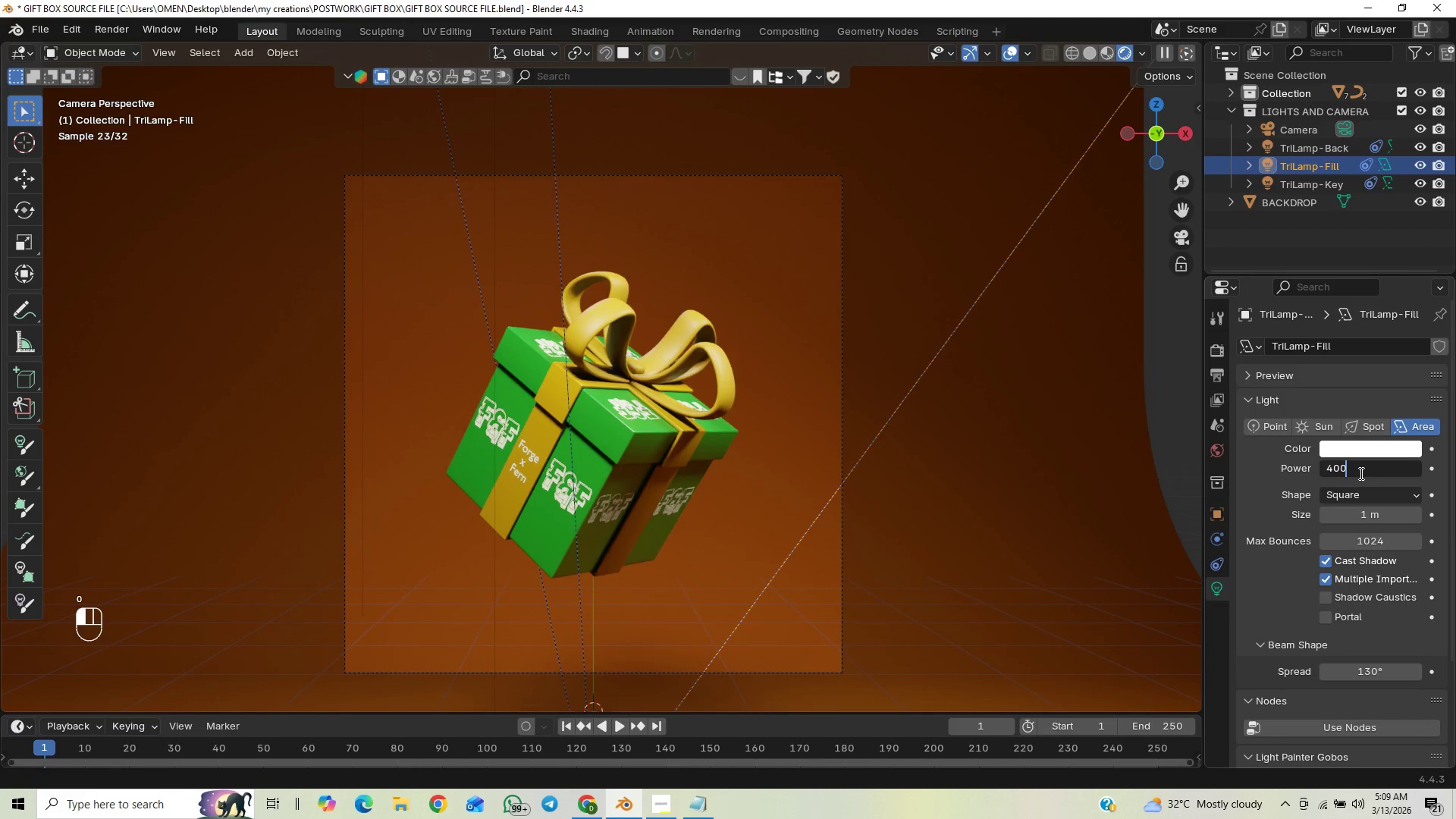 
key(Enter)
 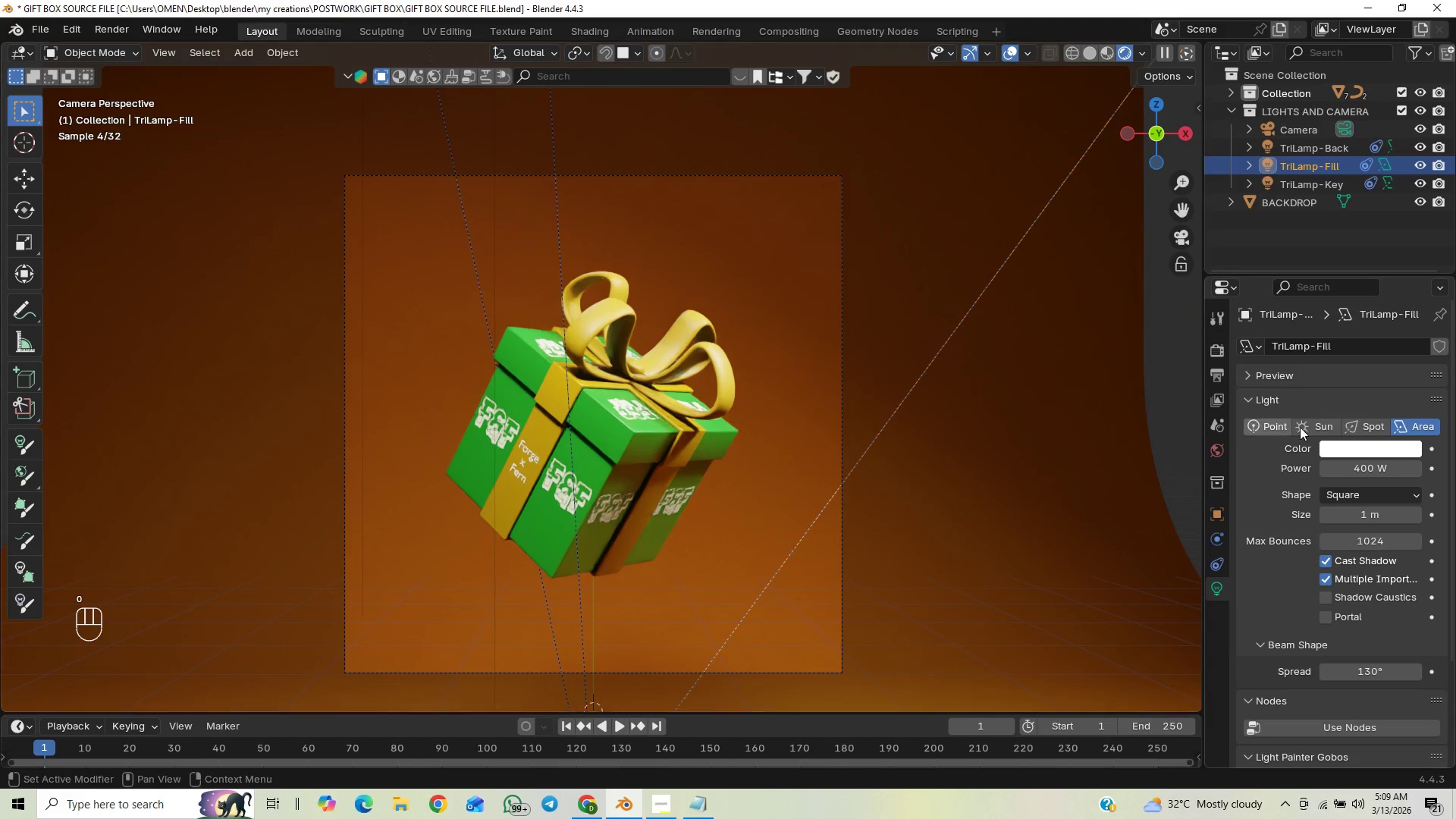 
left_click([1373, 466])
 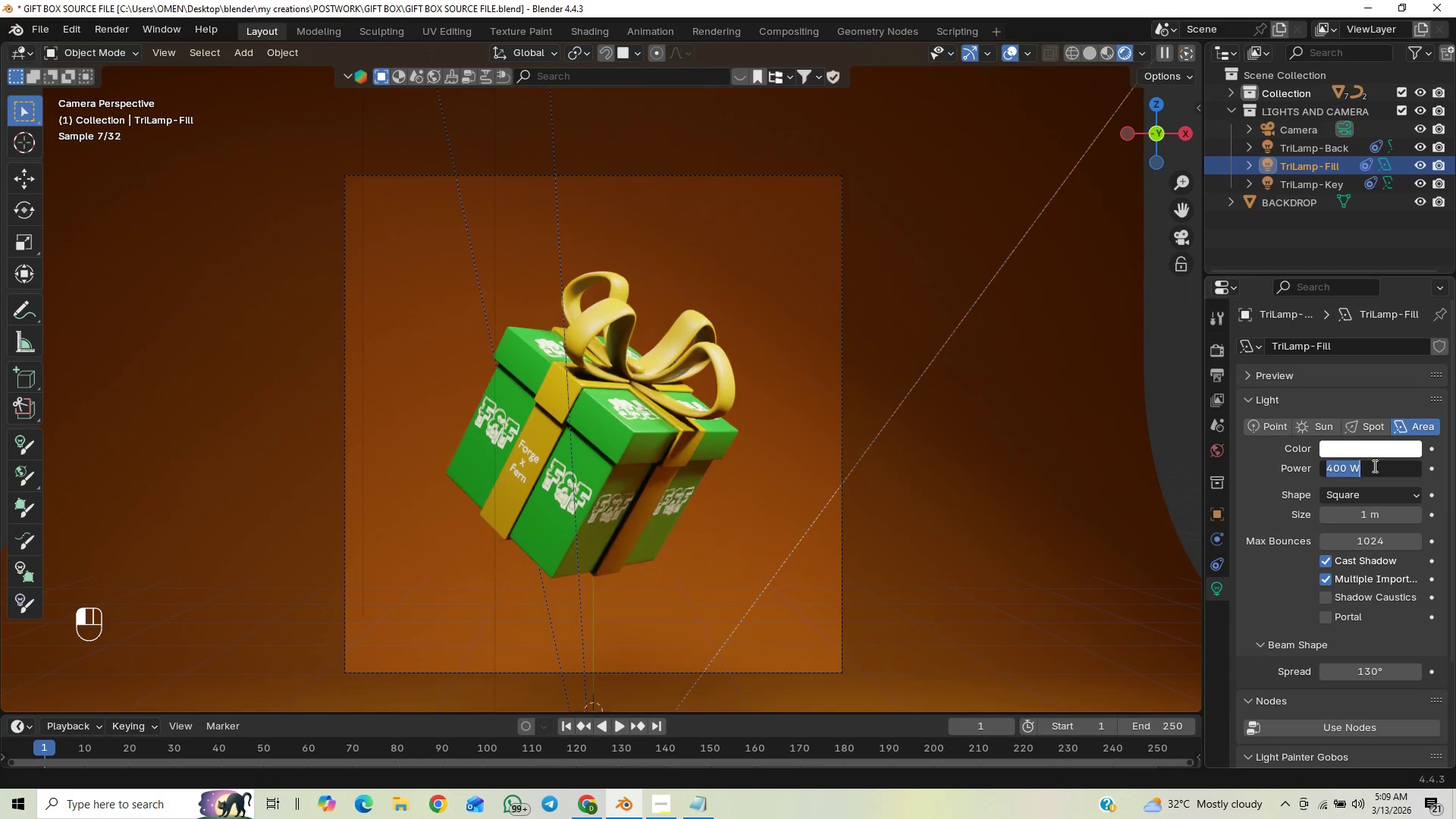 
type(500)
 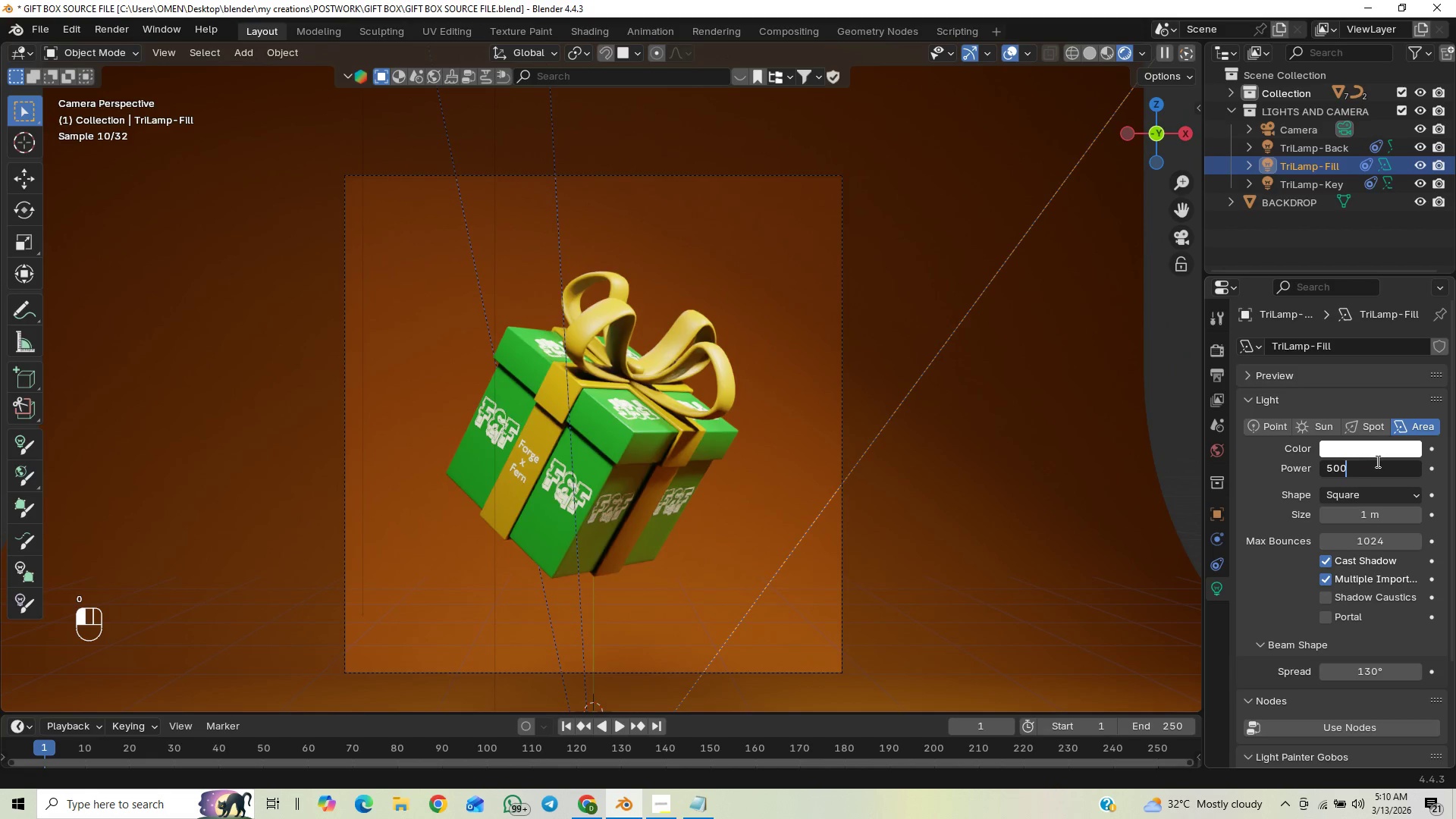 
key(Enter)
 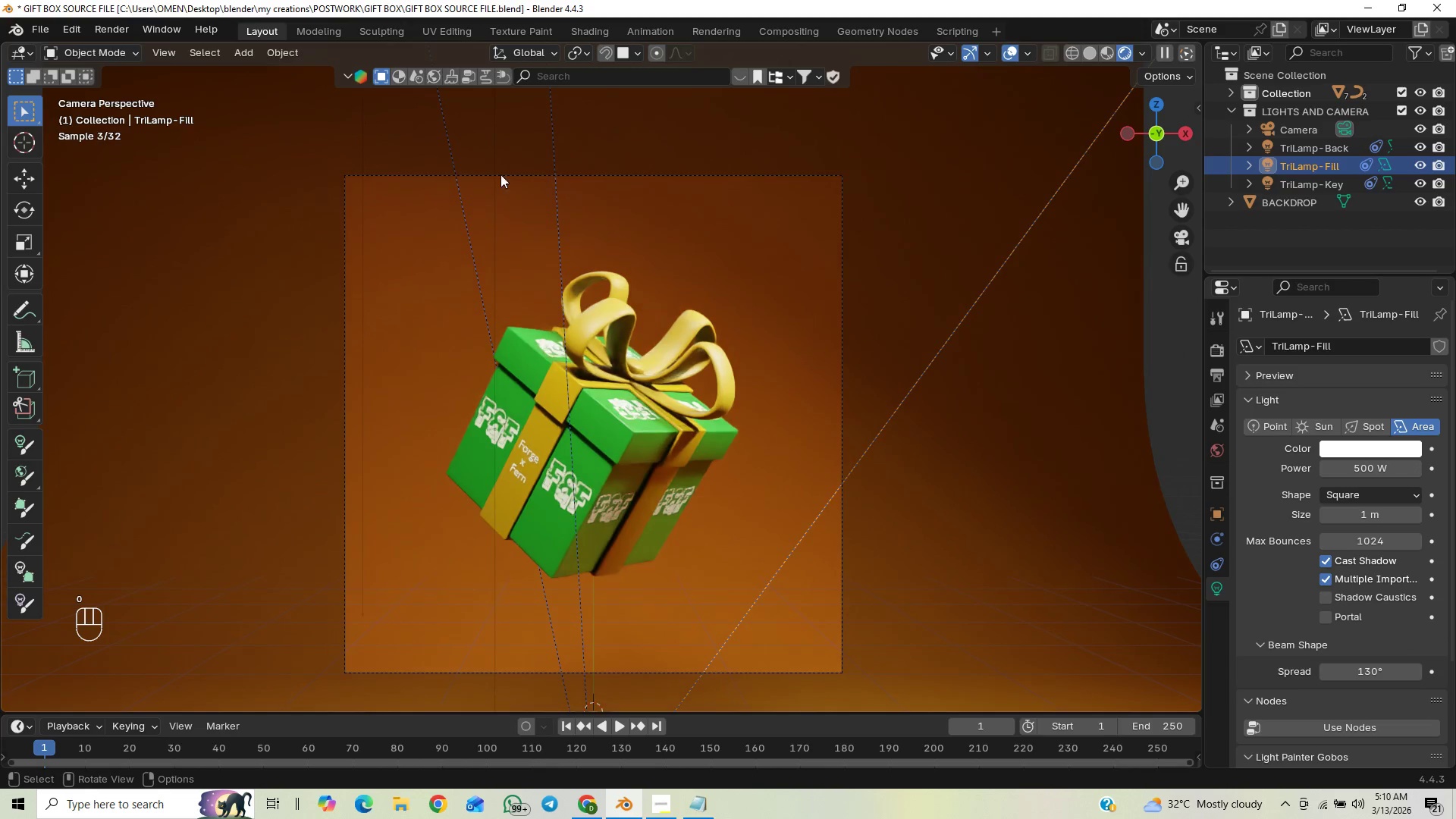 
left_click([457, 155])
 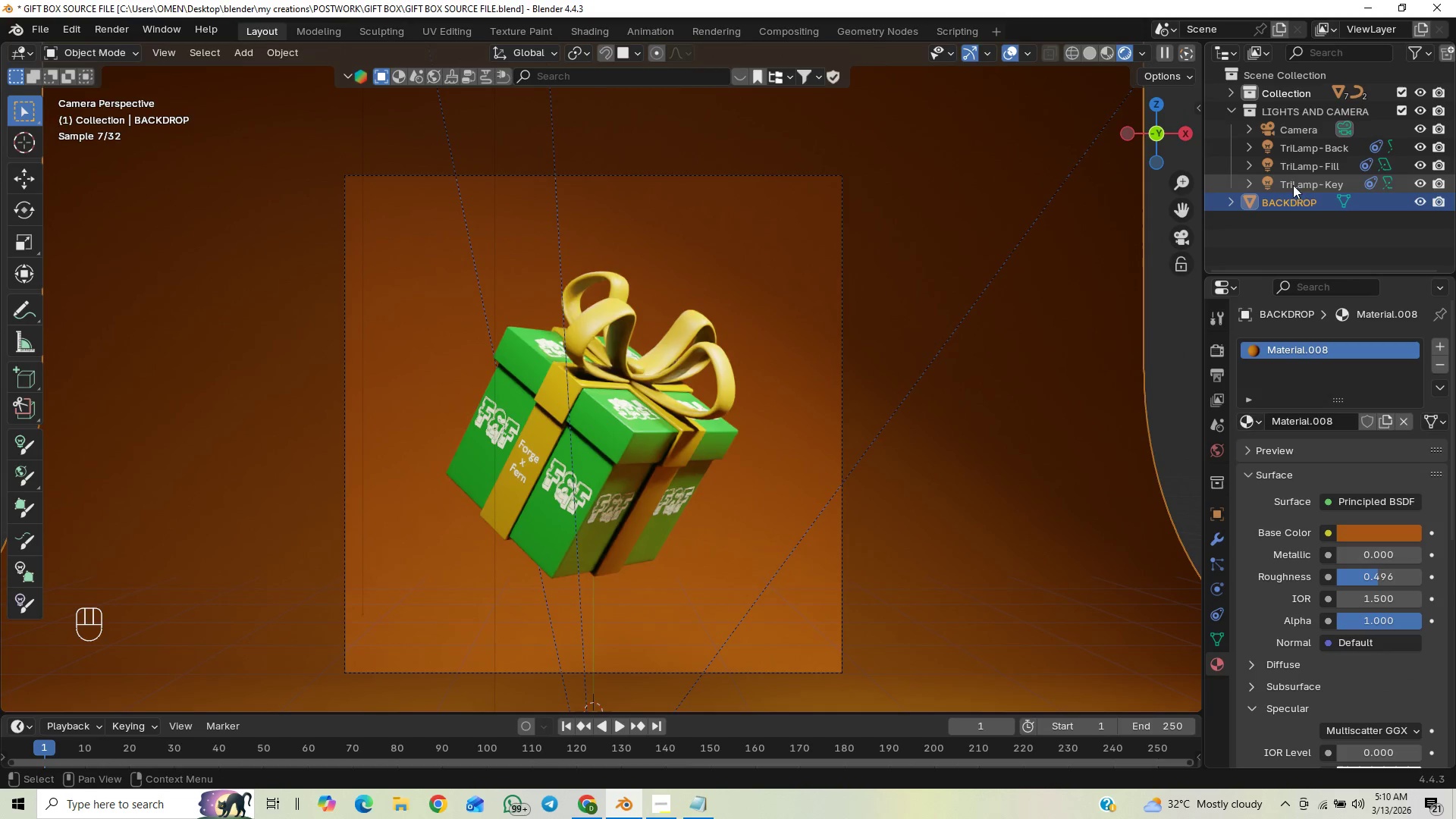 
left_click([1306, 149])
 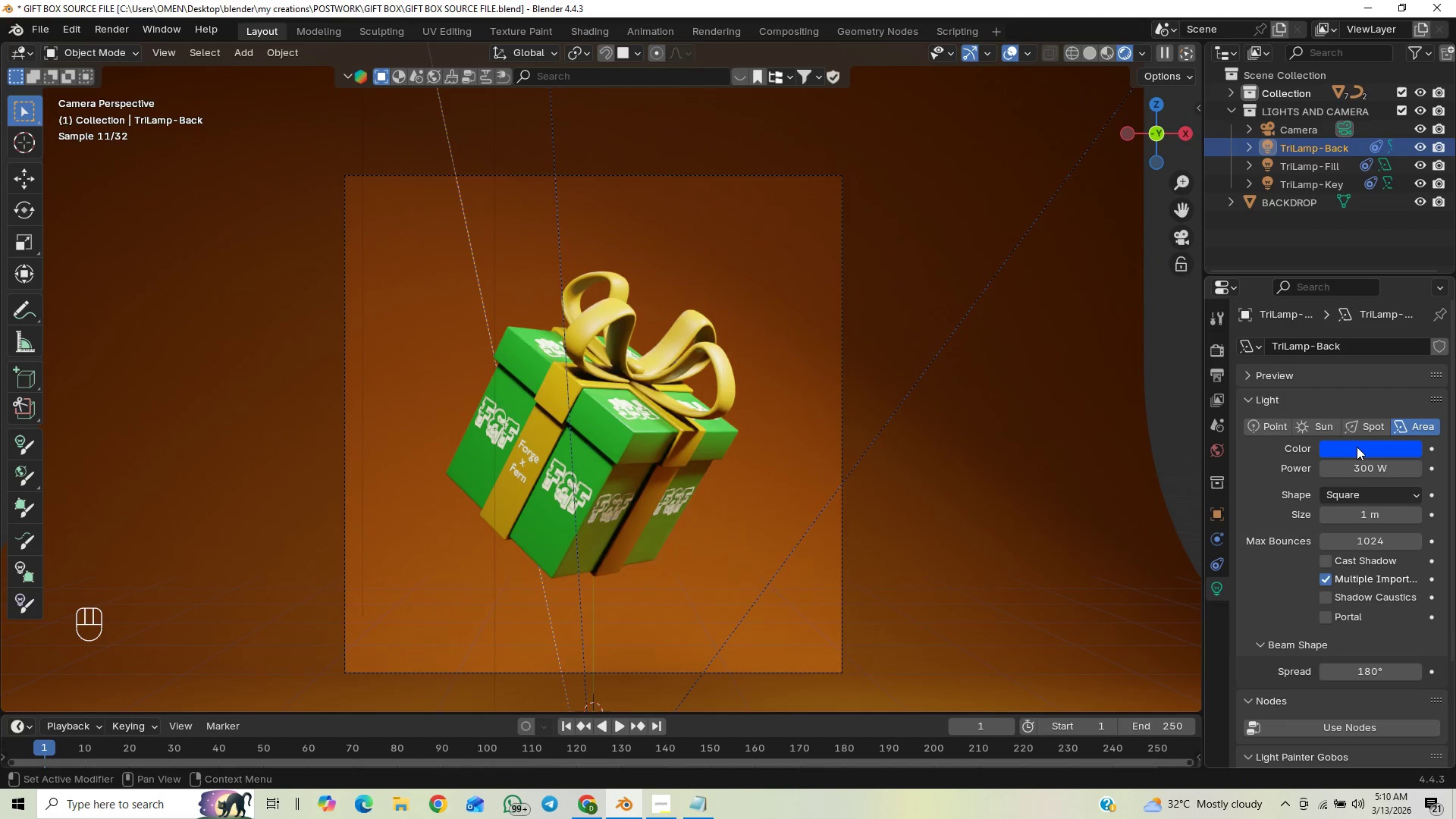 
left_click([1357, 447])
 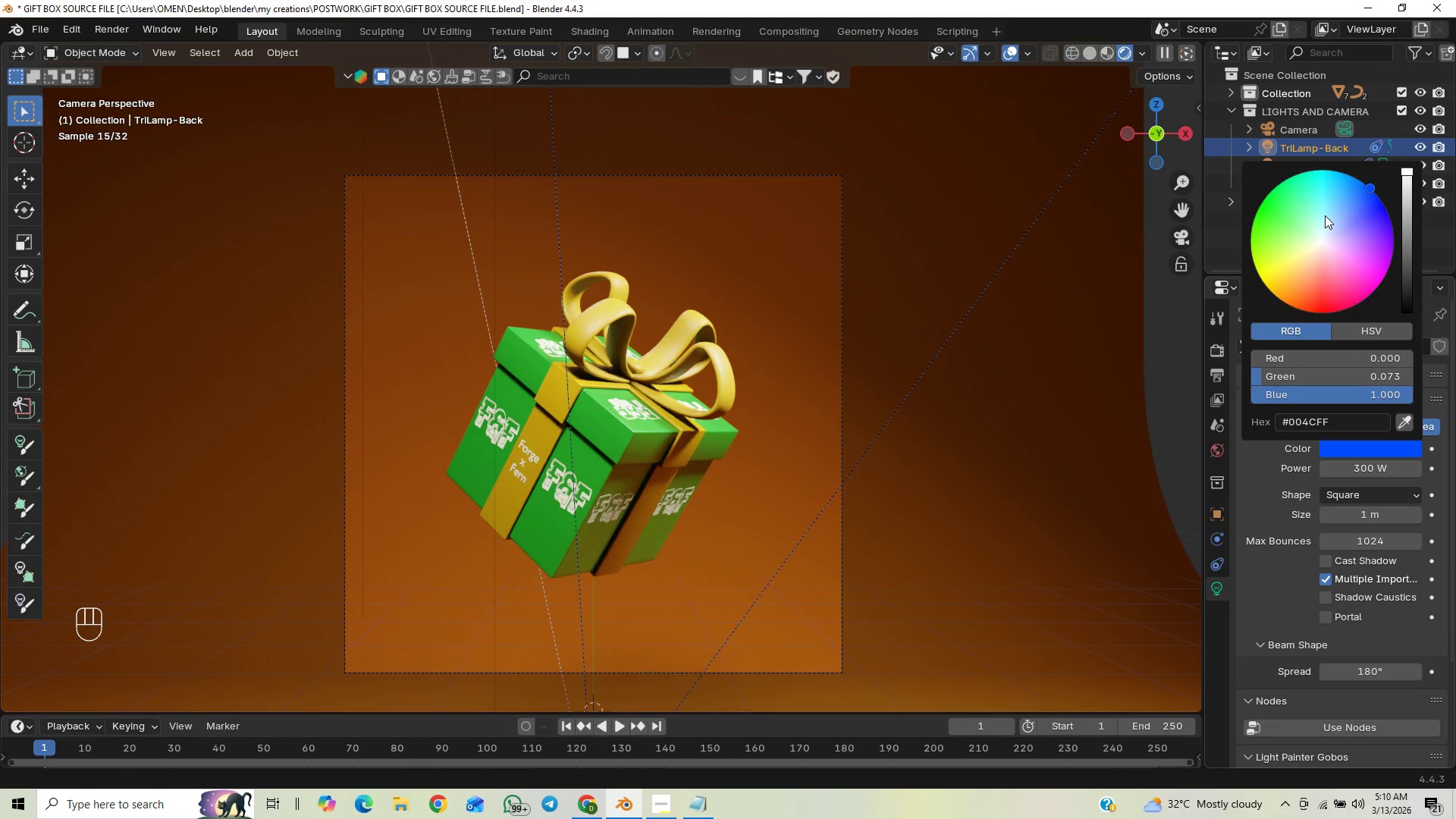 
left_click([1325, 220])
 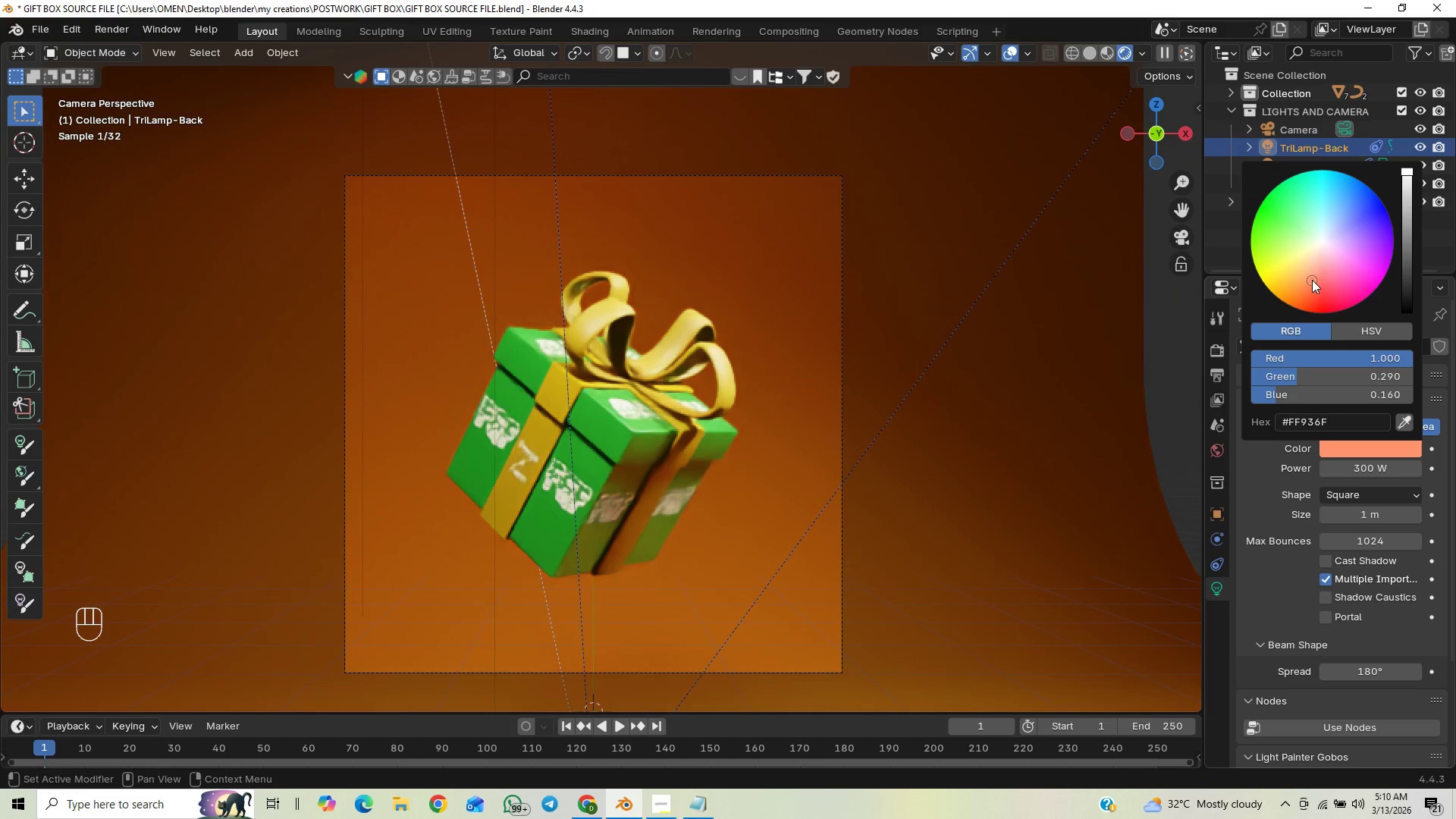 
wait(5.3)
 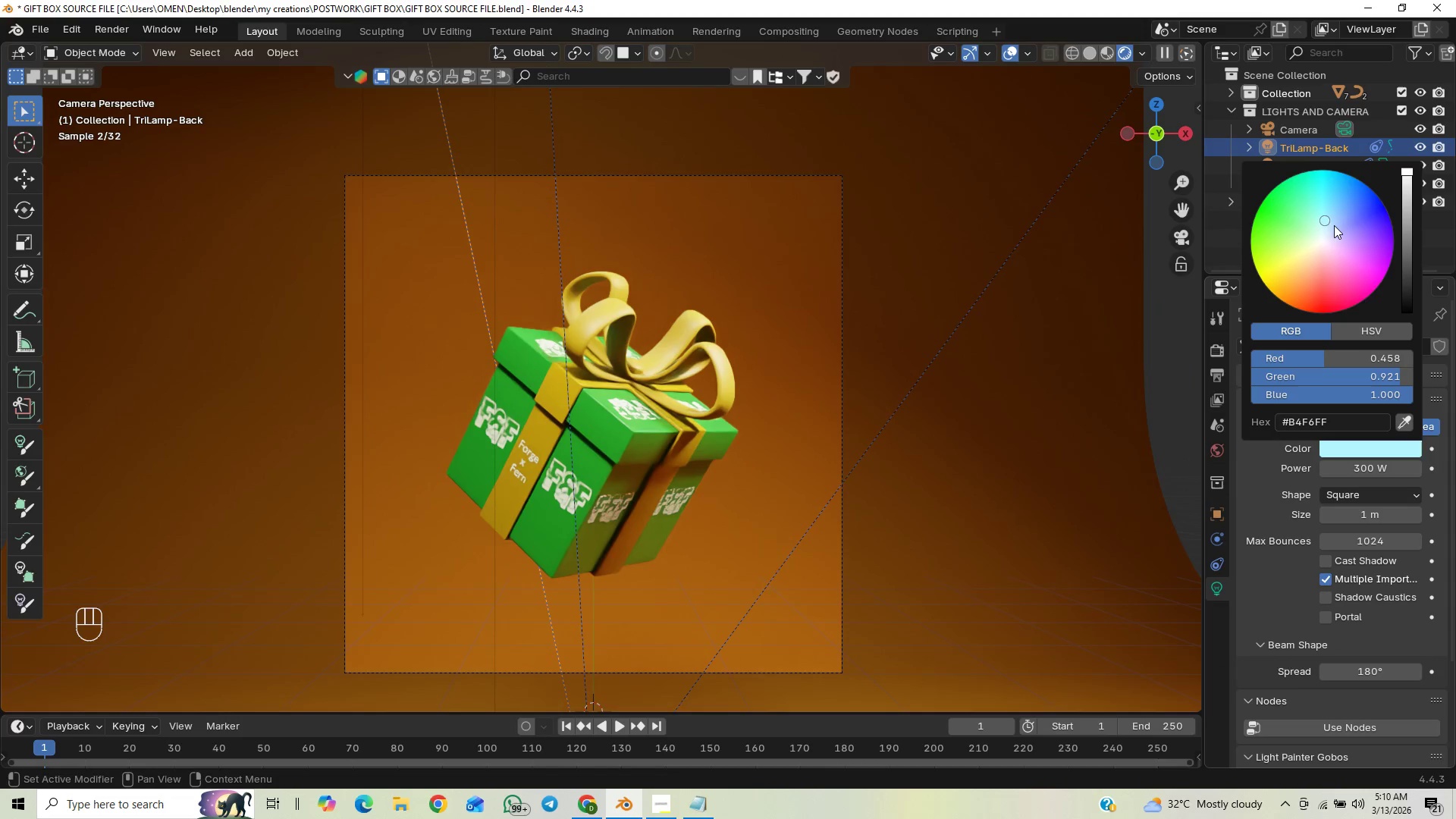 
left_click_drag(start_coordinate=[1307, 250], to_coordinate=[1326, 241])
 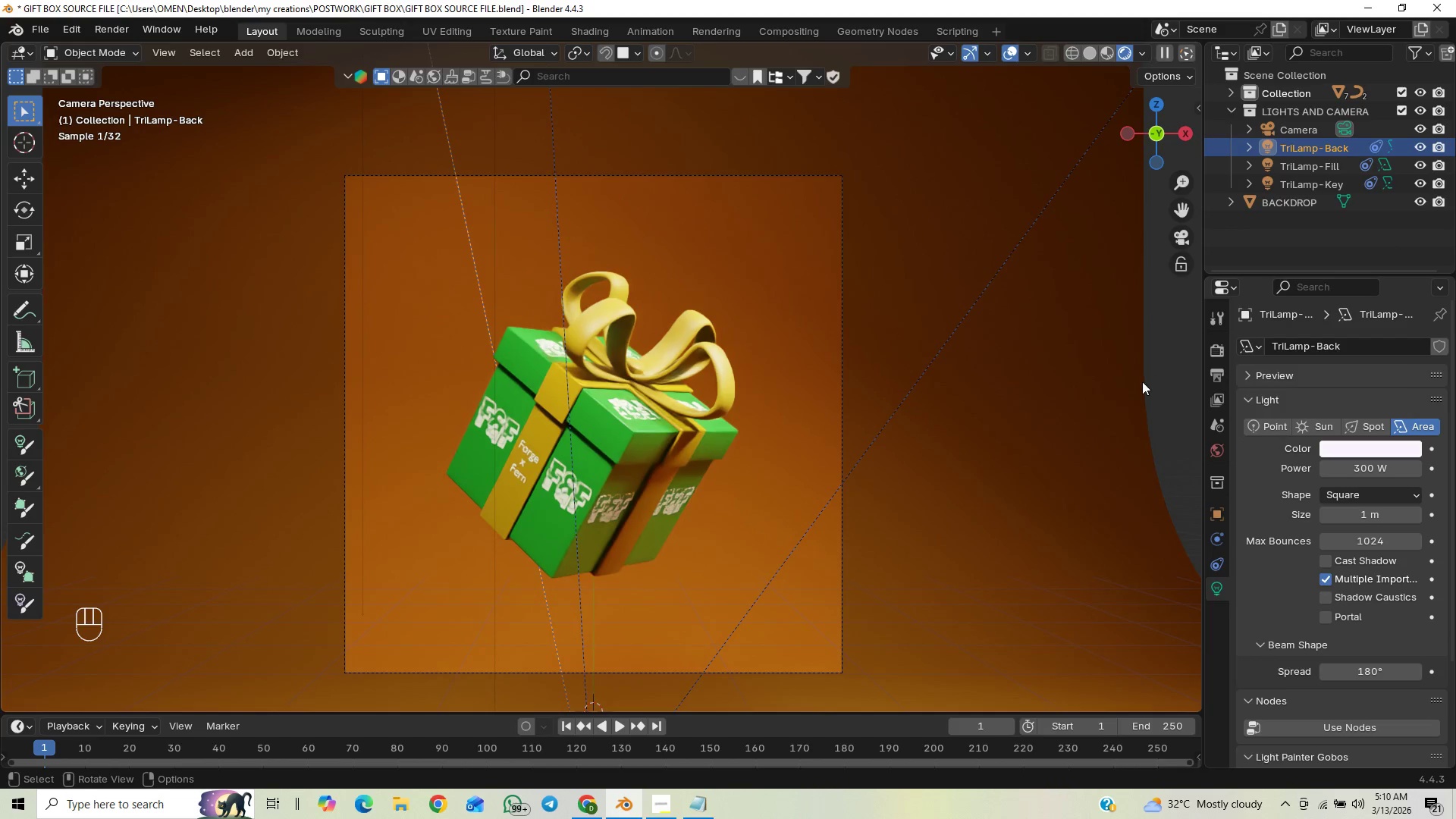 
left_click([1141, 382])
 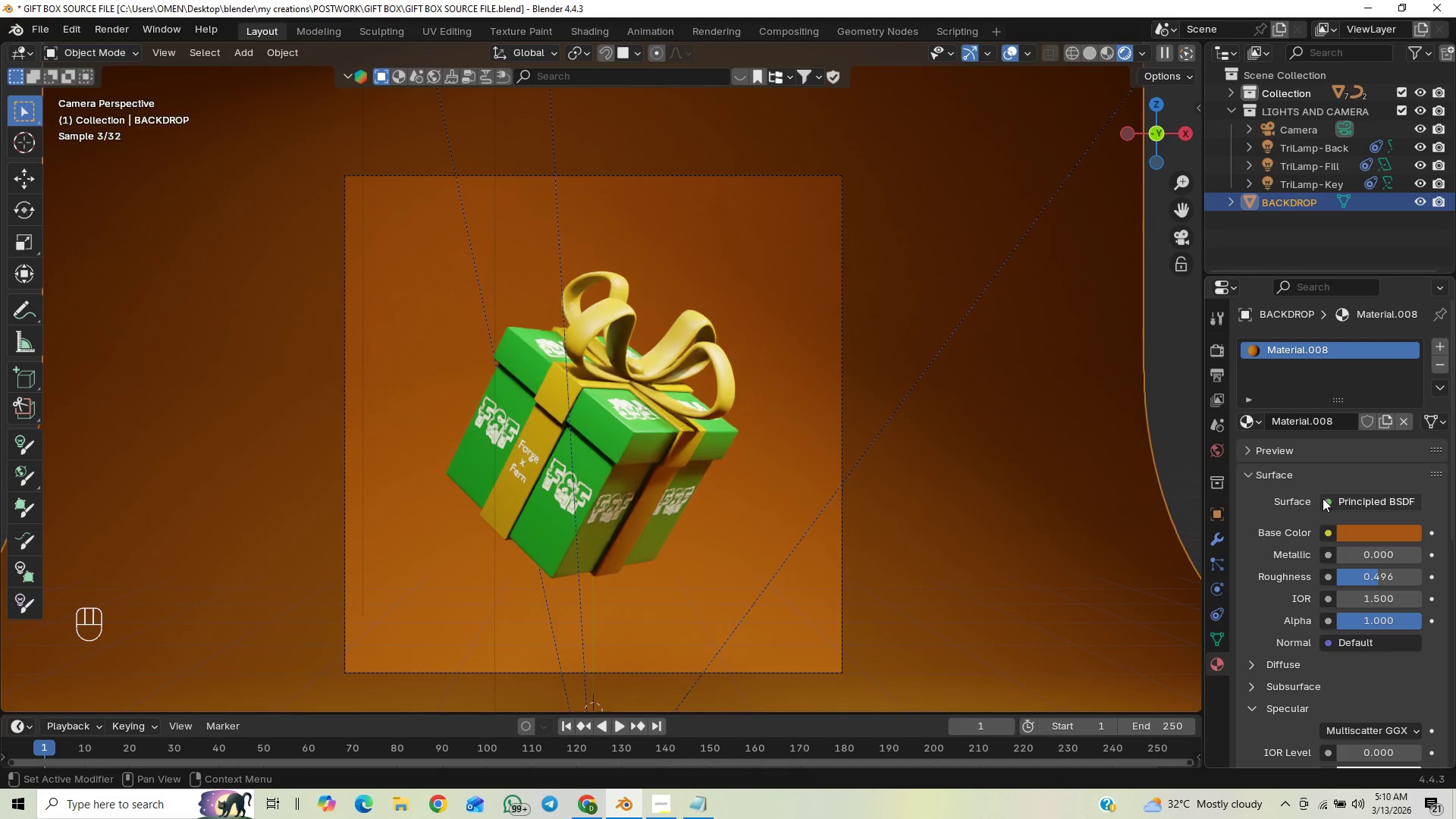 
left_click([1348, 535])
 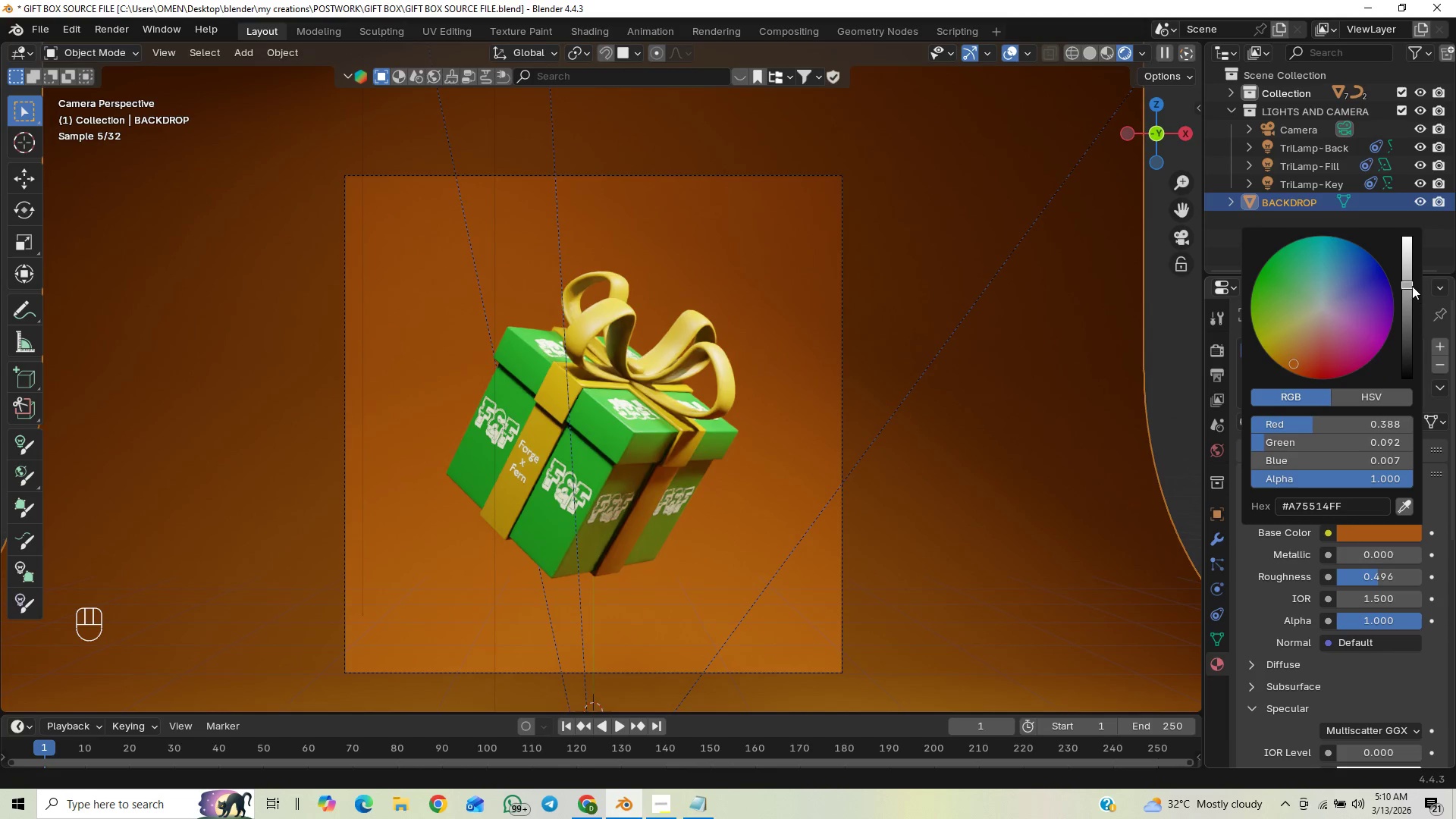 
left_click_drag(start_coordinate=[1405, 278], to_coordinate=[1406, 265])
 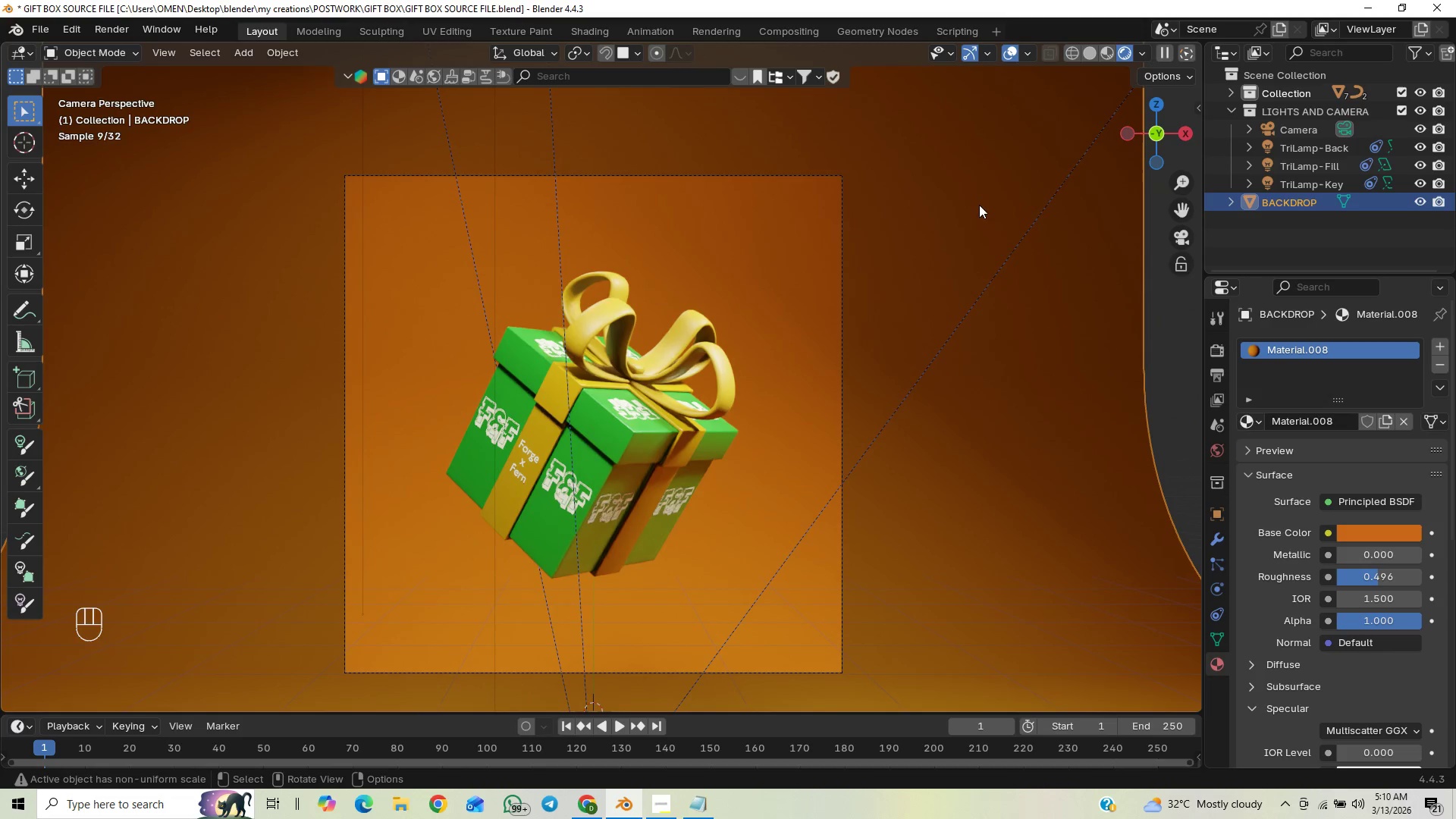 
left_click([1064, 190])
 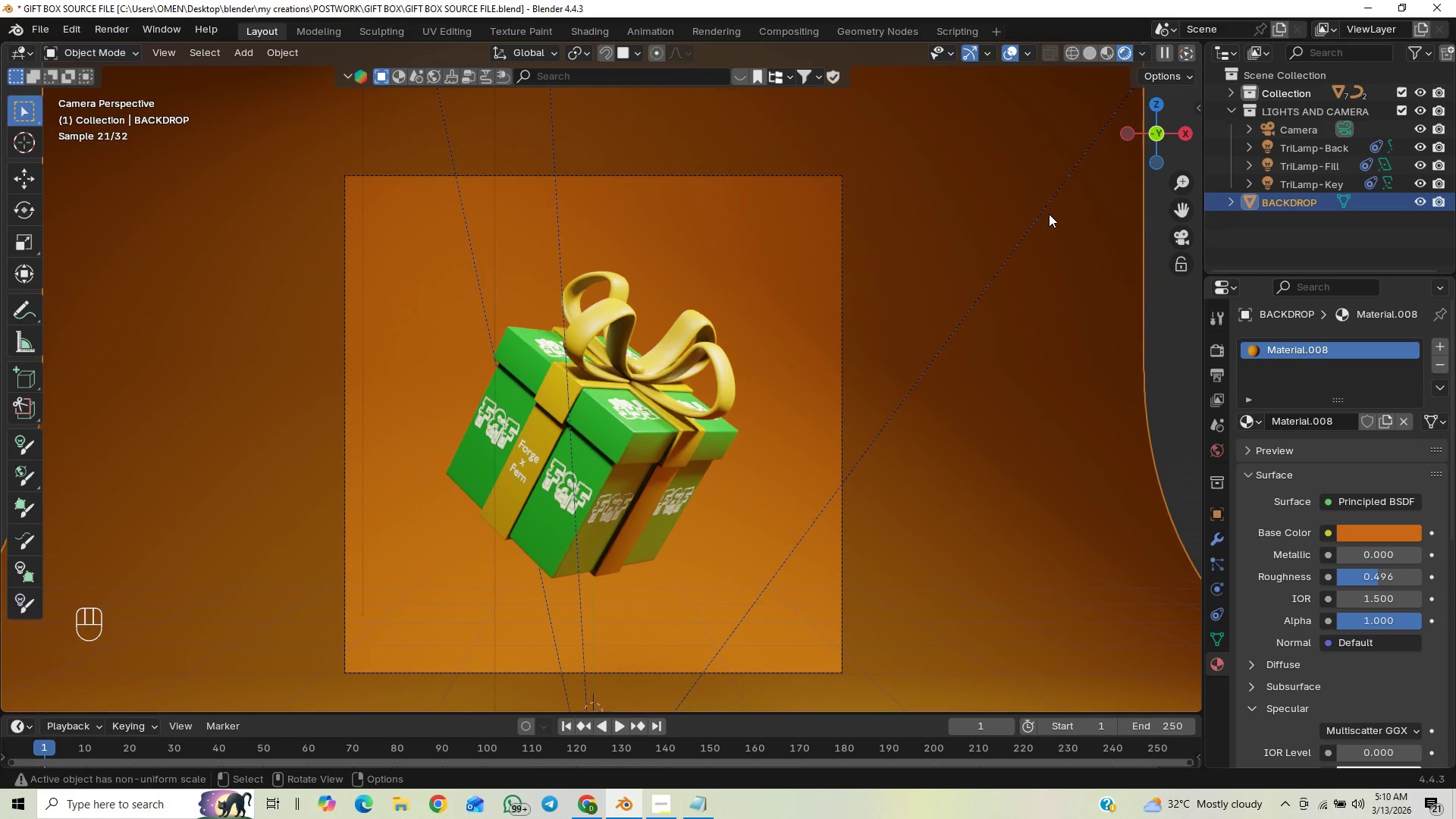 
left_click([1046, 208])
 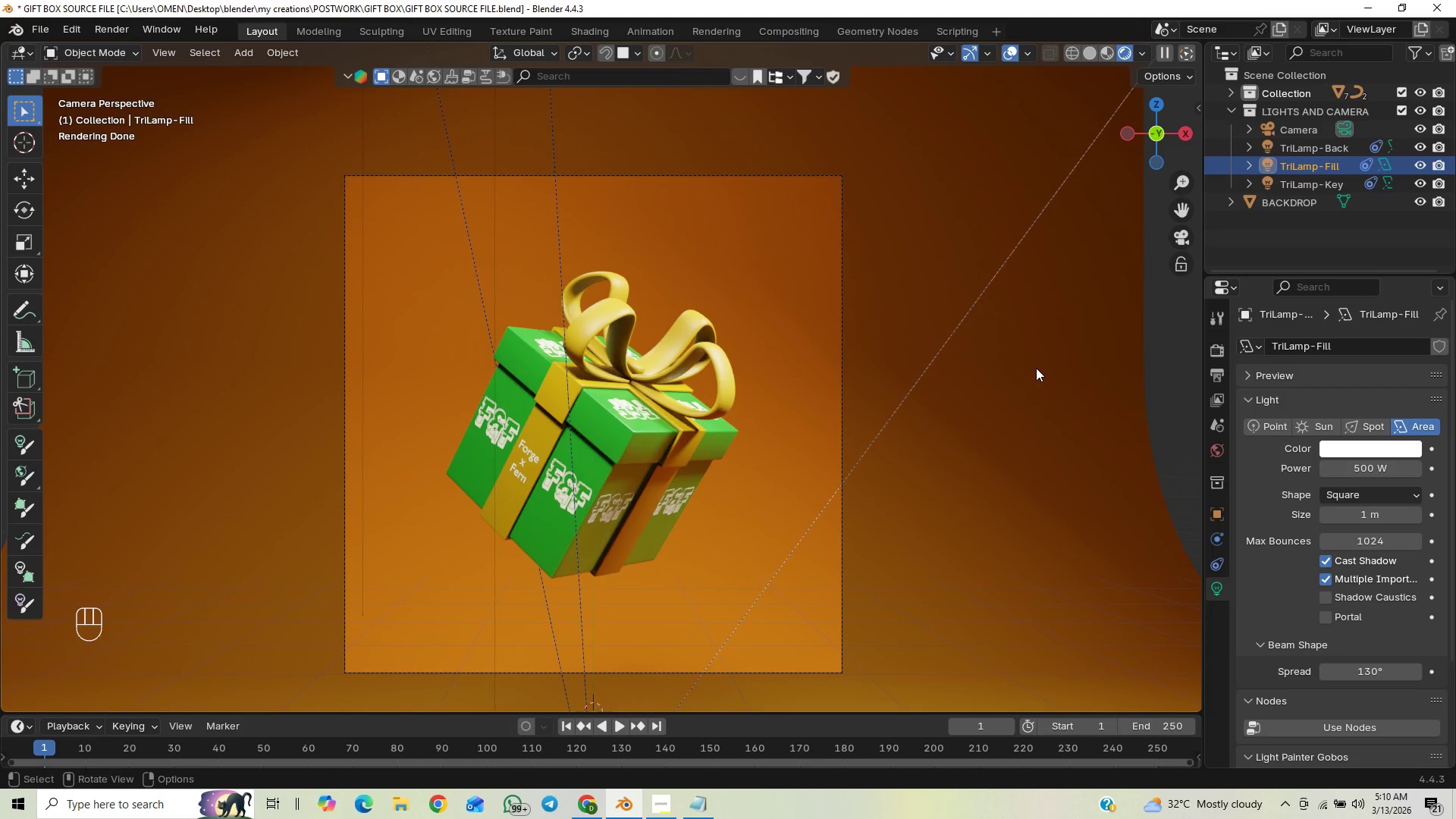 
type(RZ)
 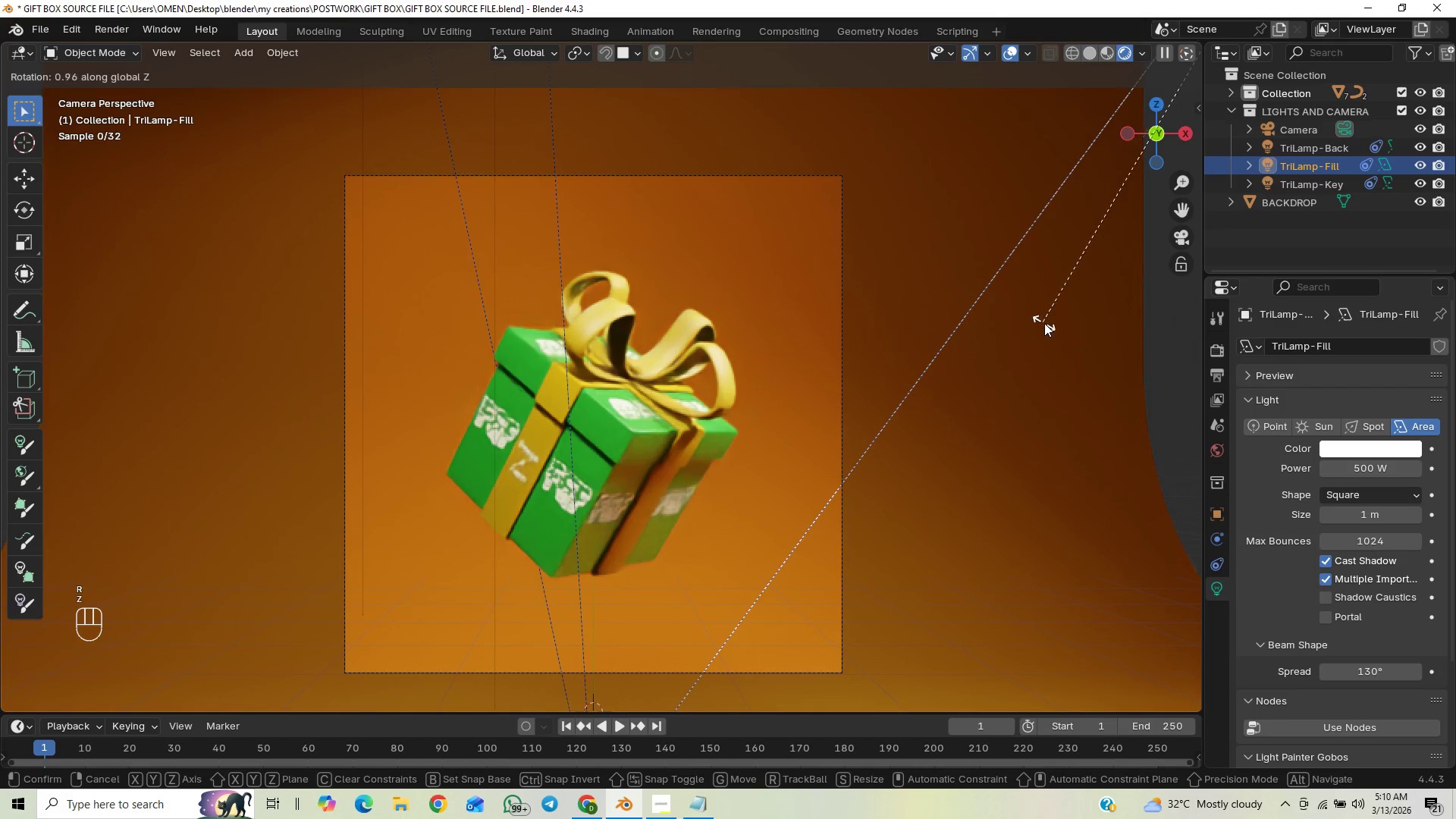 
right_click([1044, 340])
 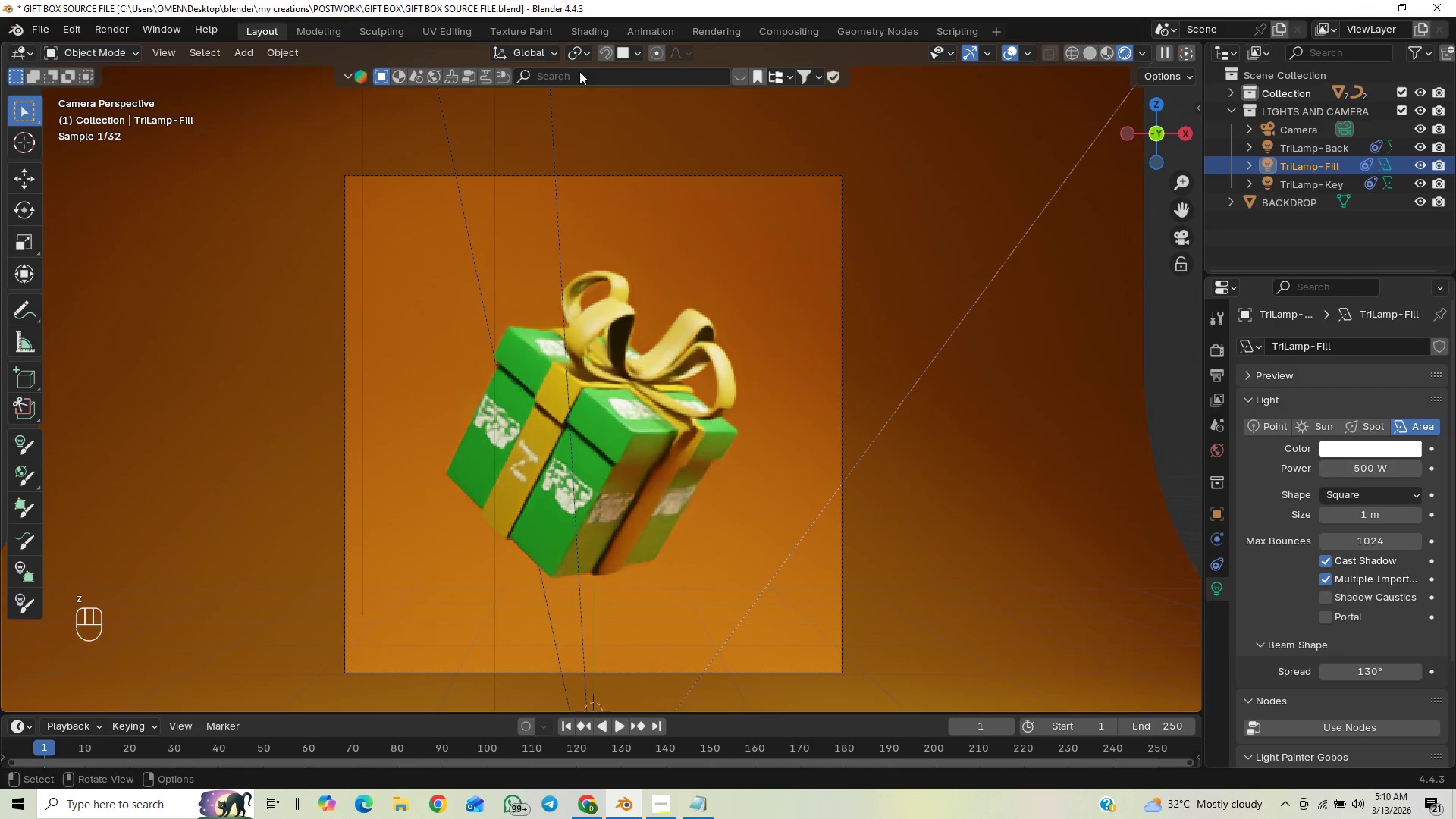 
left_click([585, 49])
 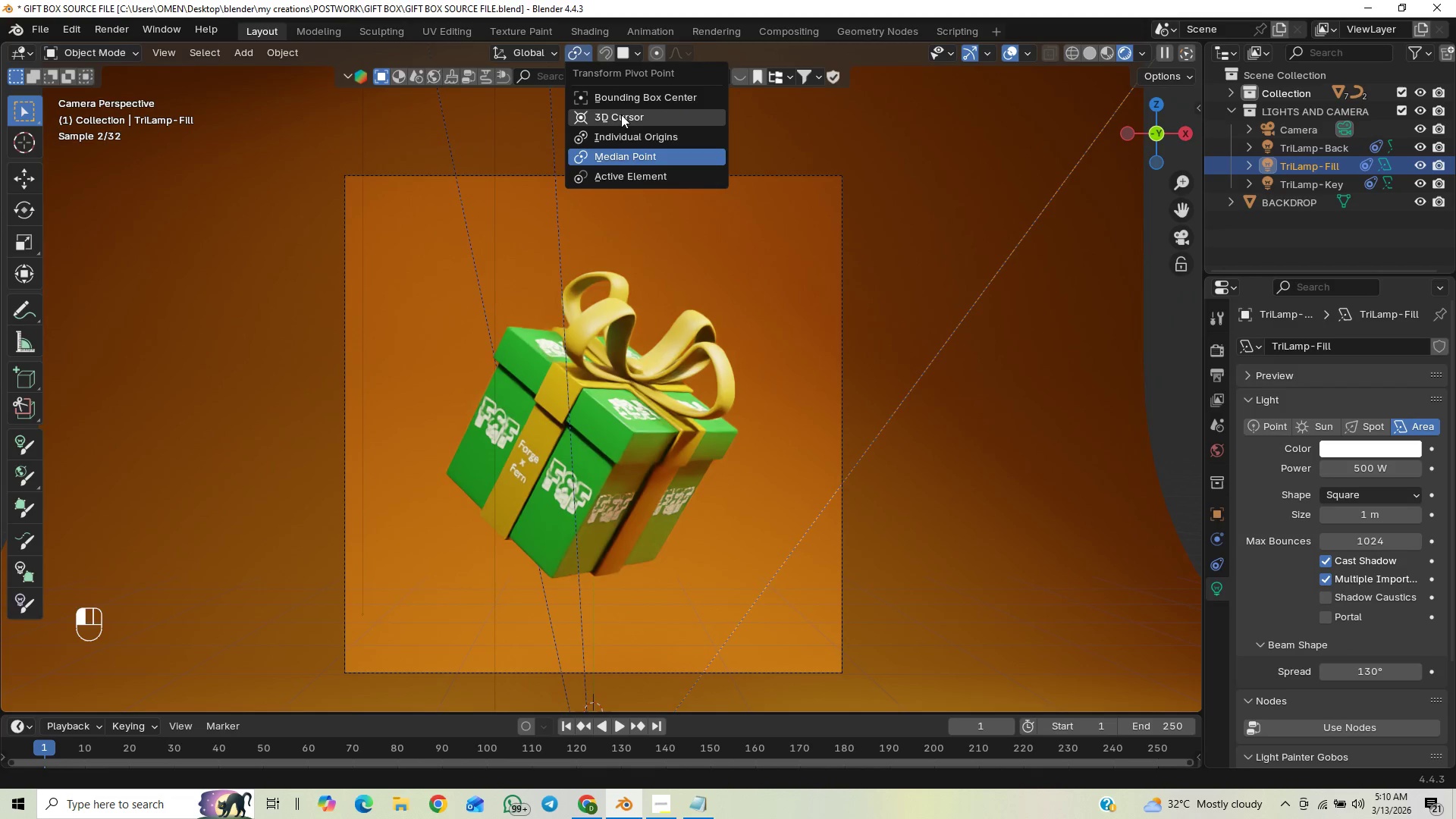 
left_click([623, 119])
 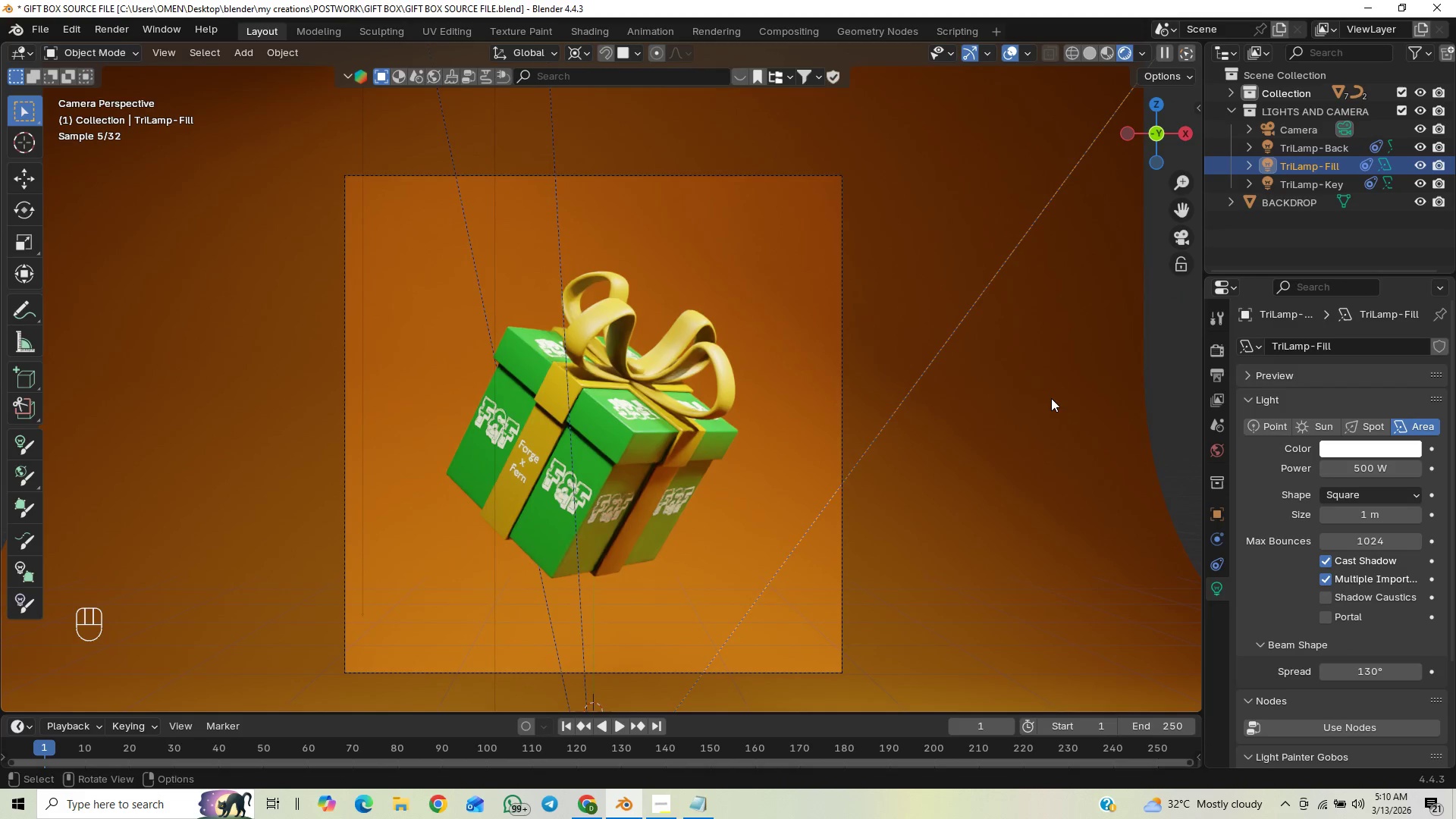 
type(RZ)
 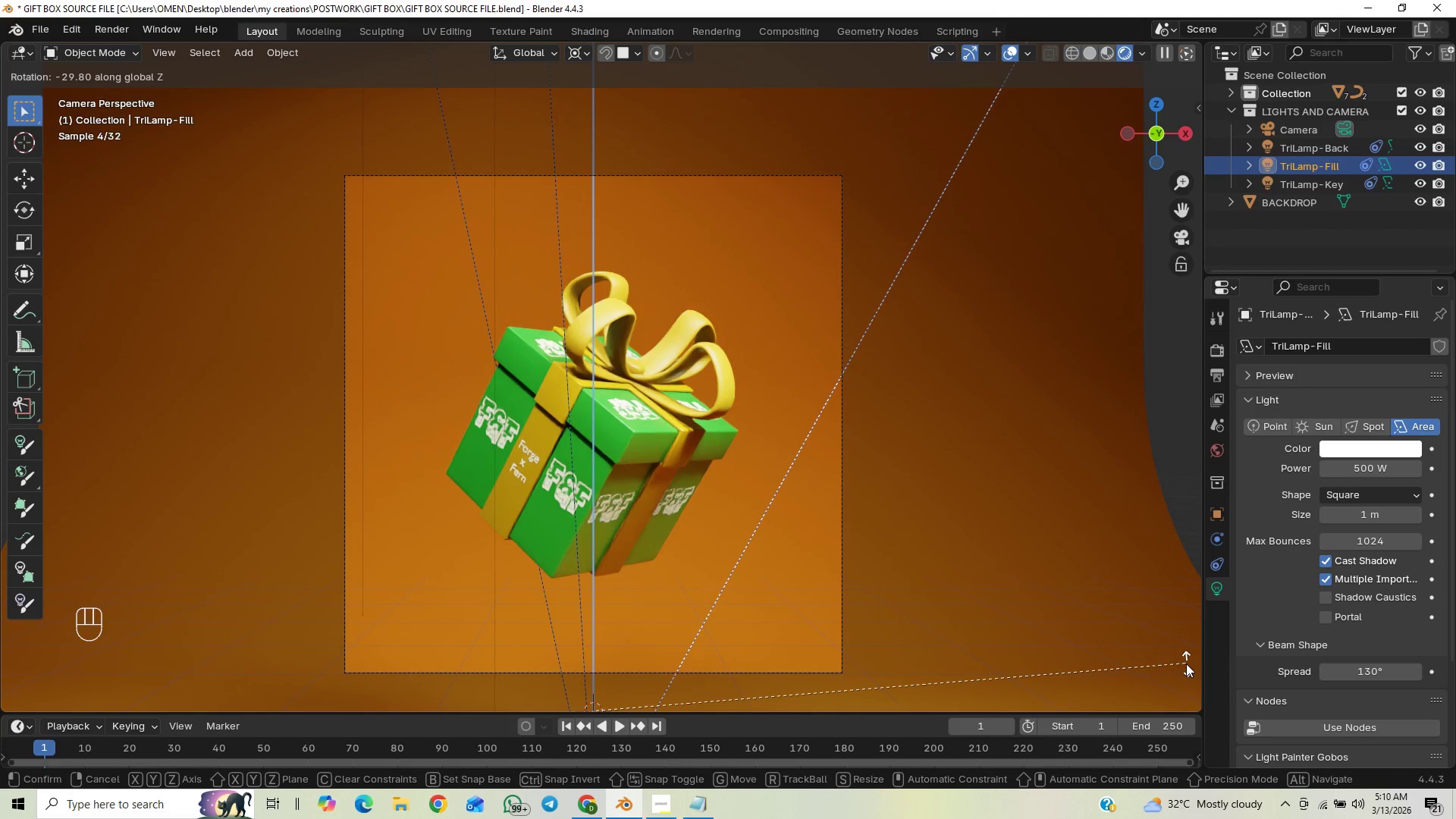 
wait(6.72)
 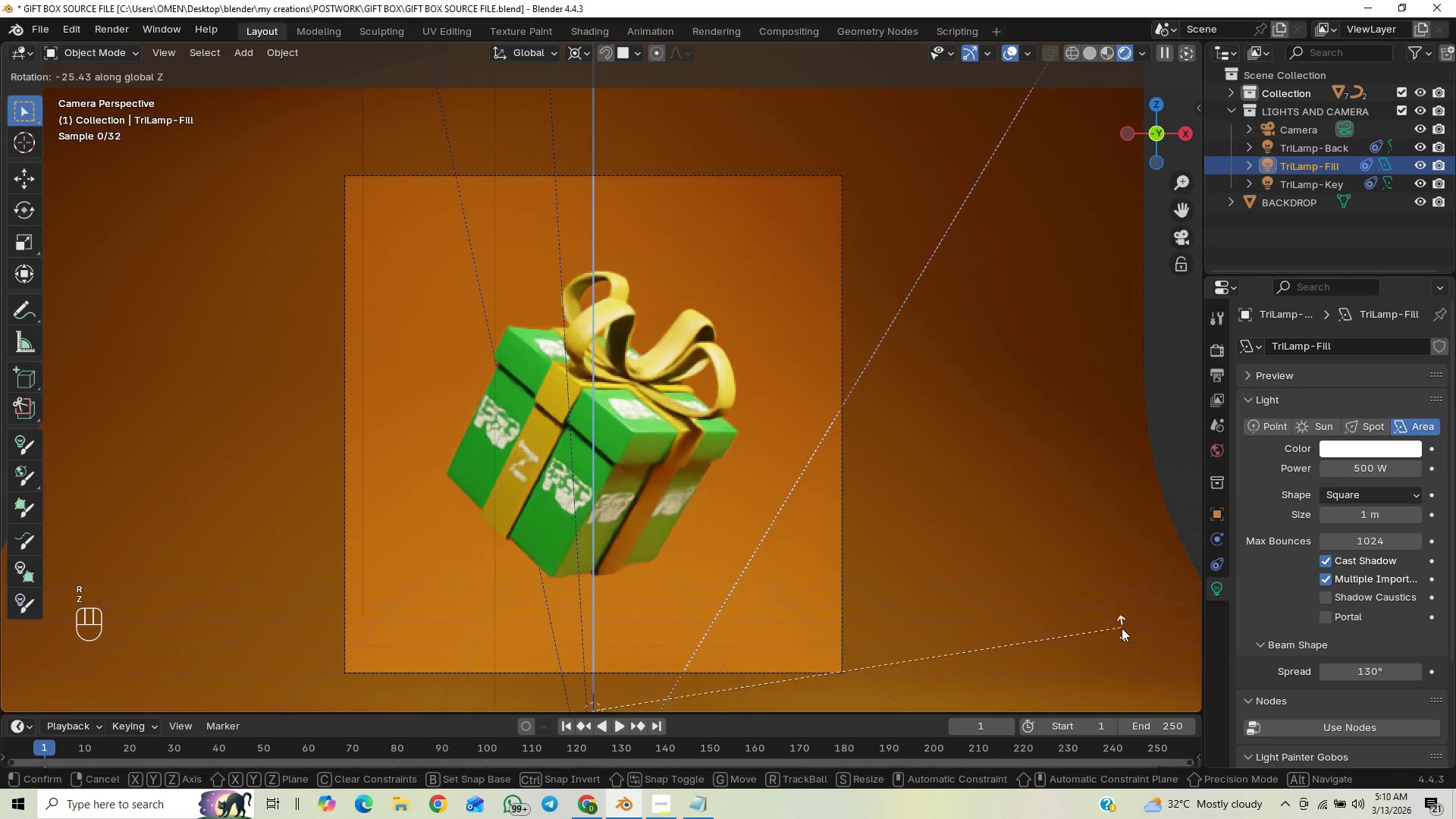 
left_click([1186, 664])
 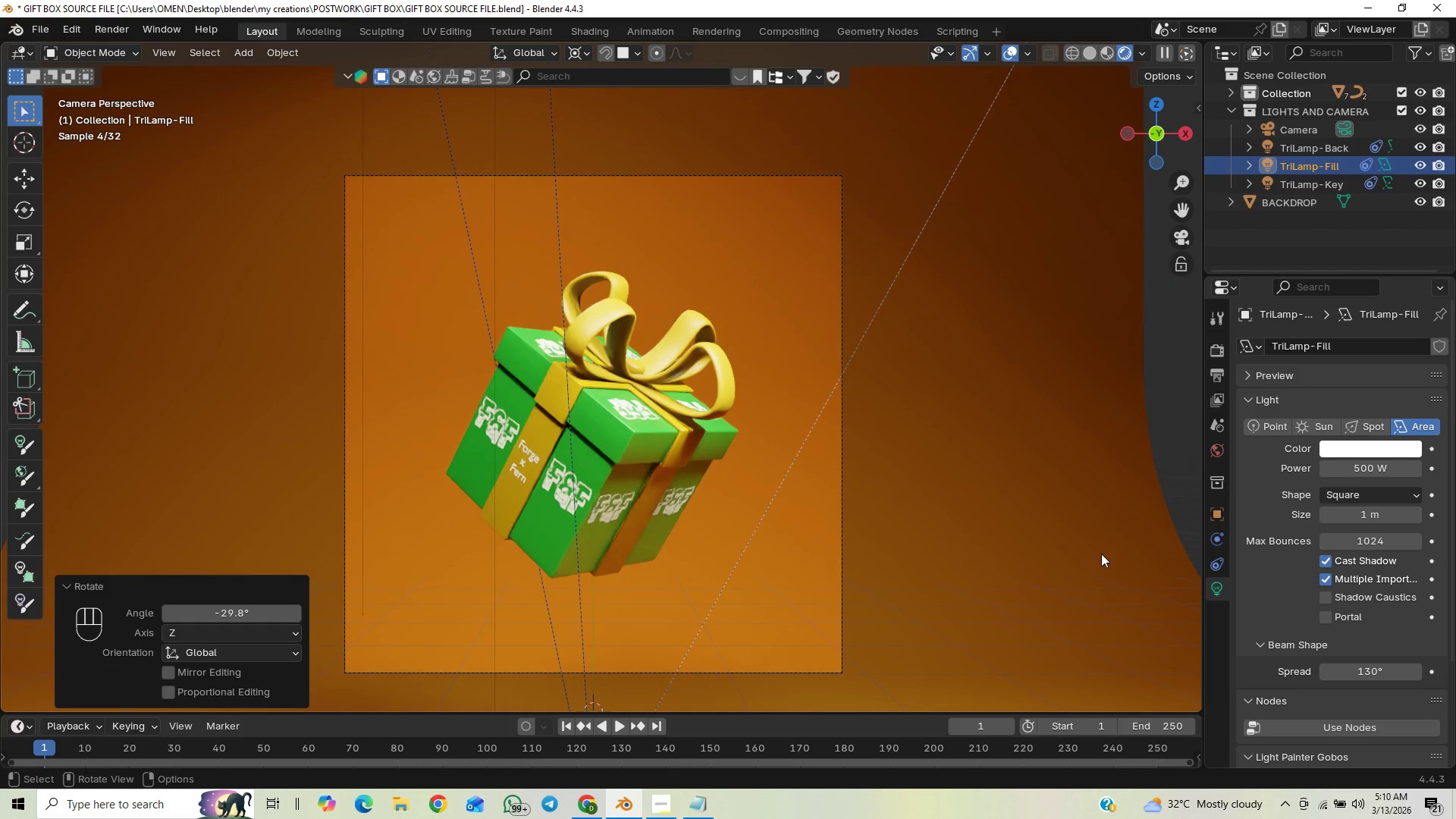 
scroll: coordinate [899, 535], scroll_direction: up, amount: 3.0
 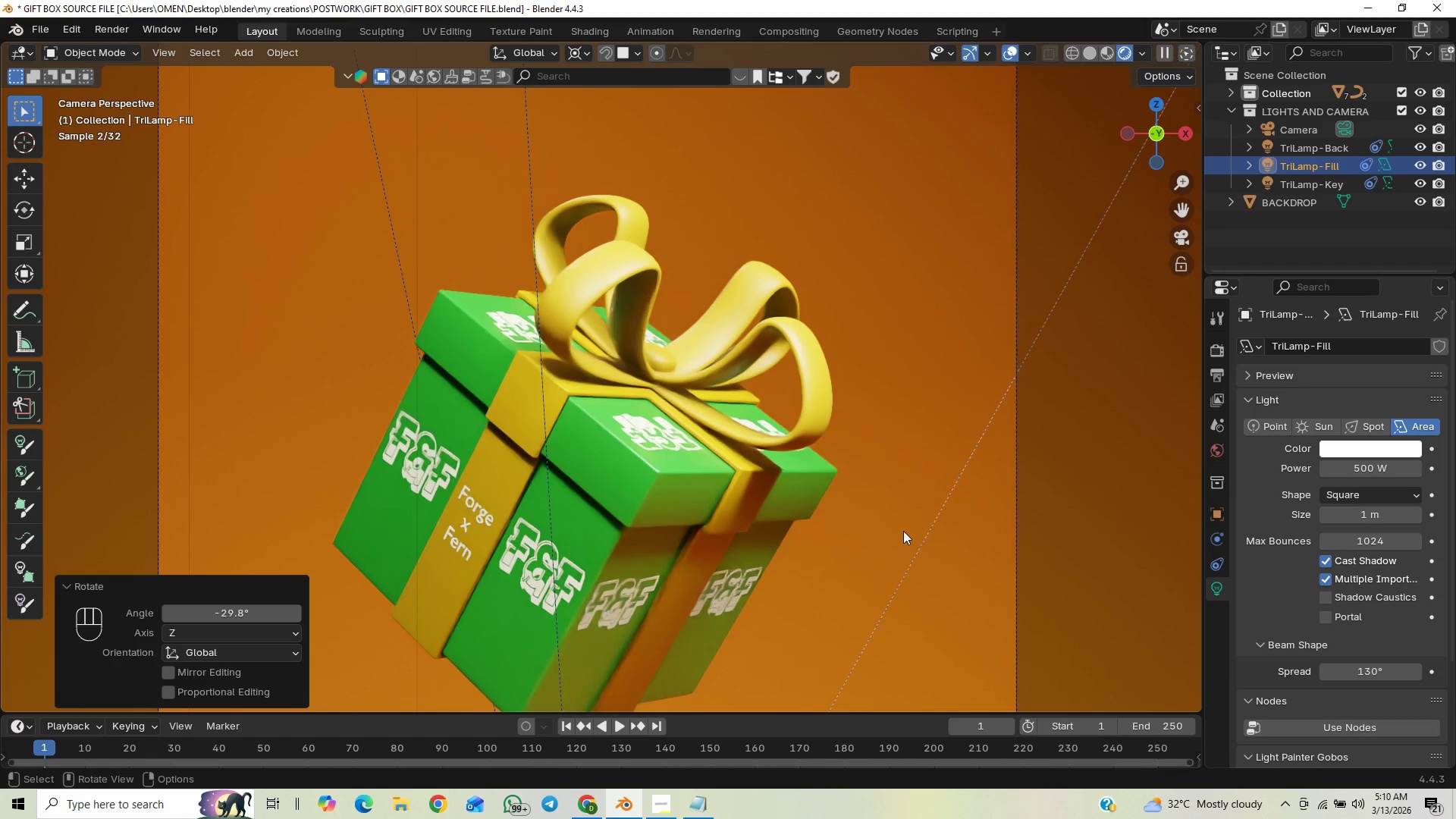 
scroll: coordinate [937, 517], scroll_direction: down, amount: 2.0
 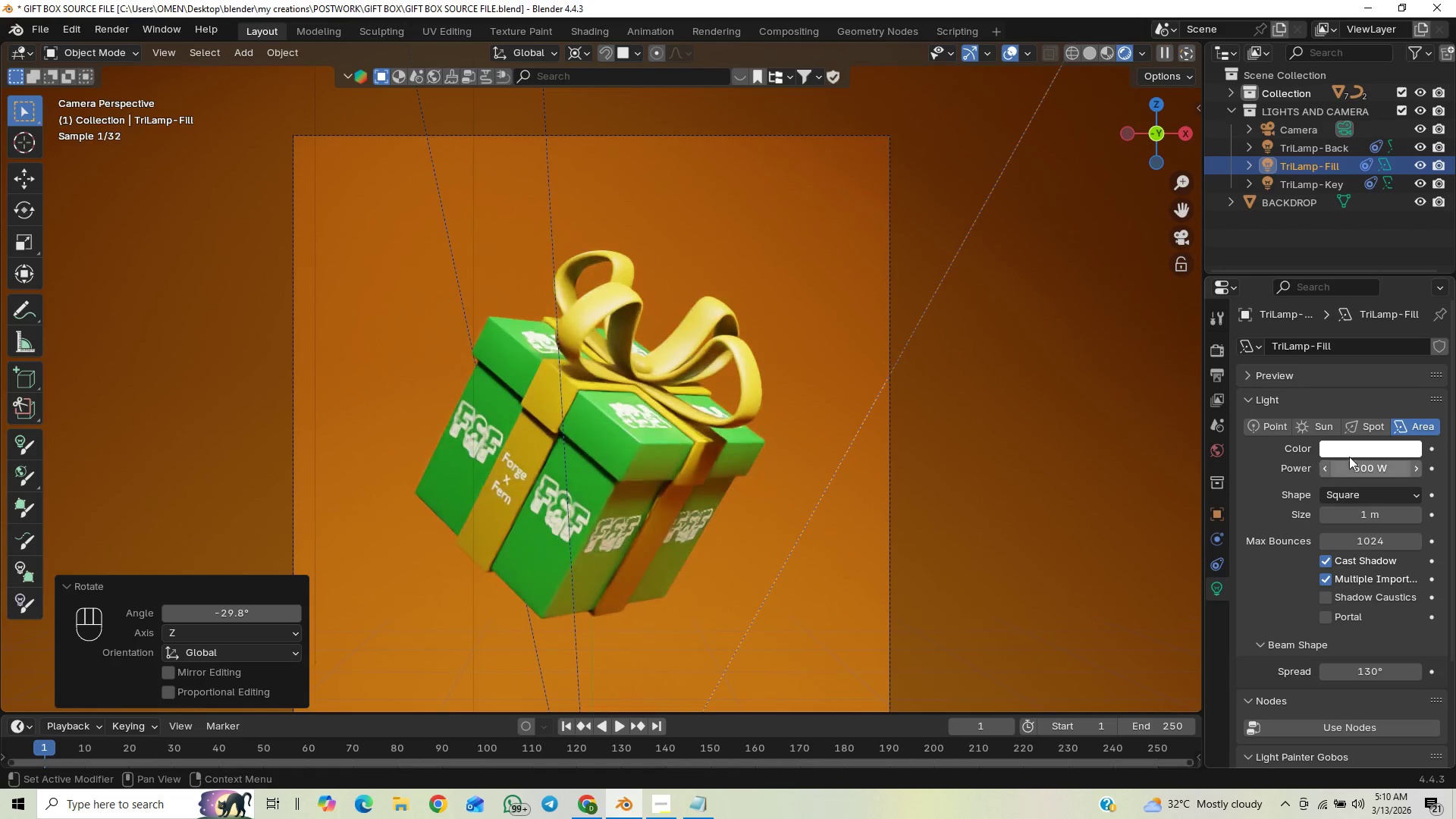 
left_click([1369, 471])
 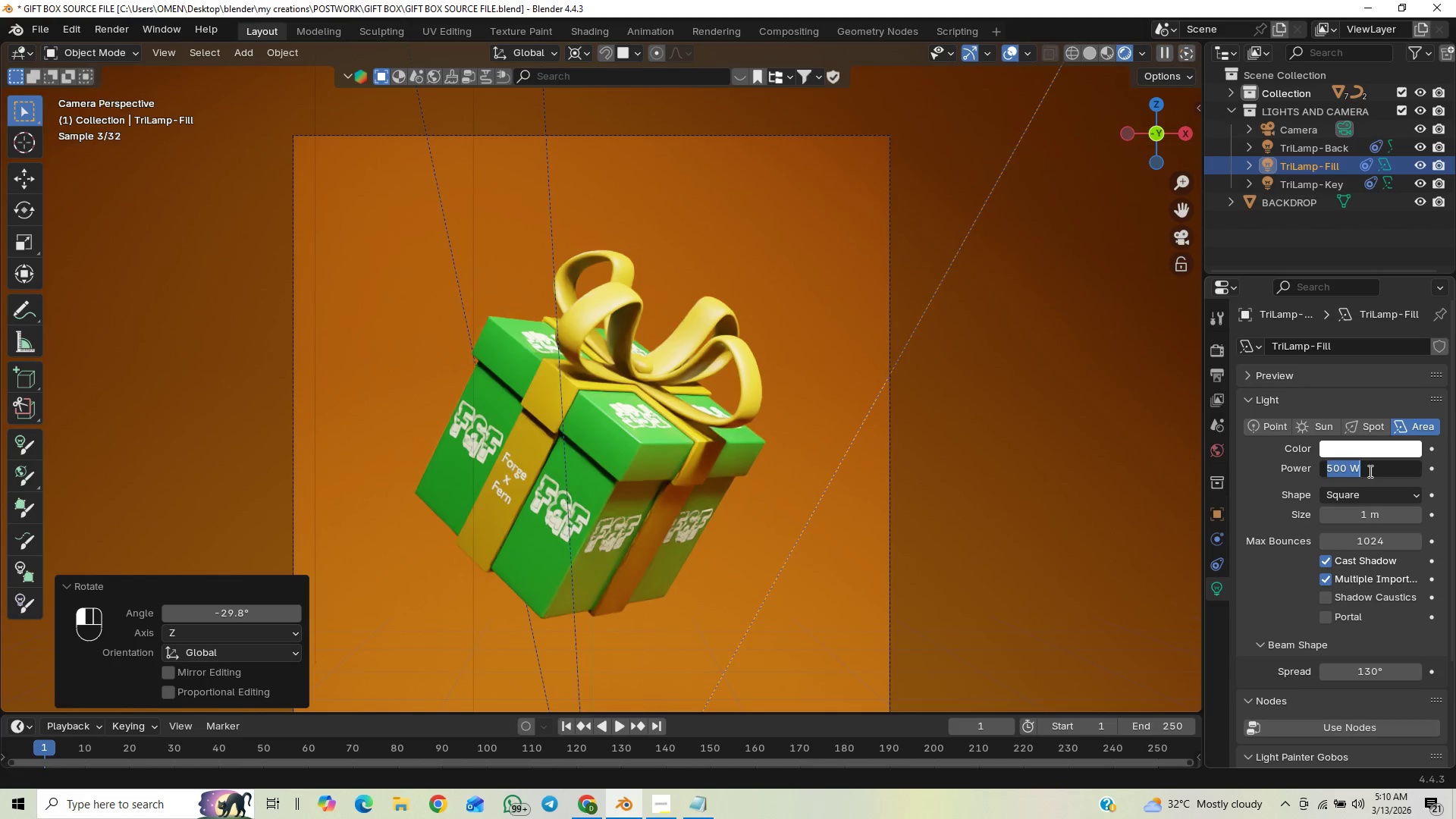 
type(300)
 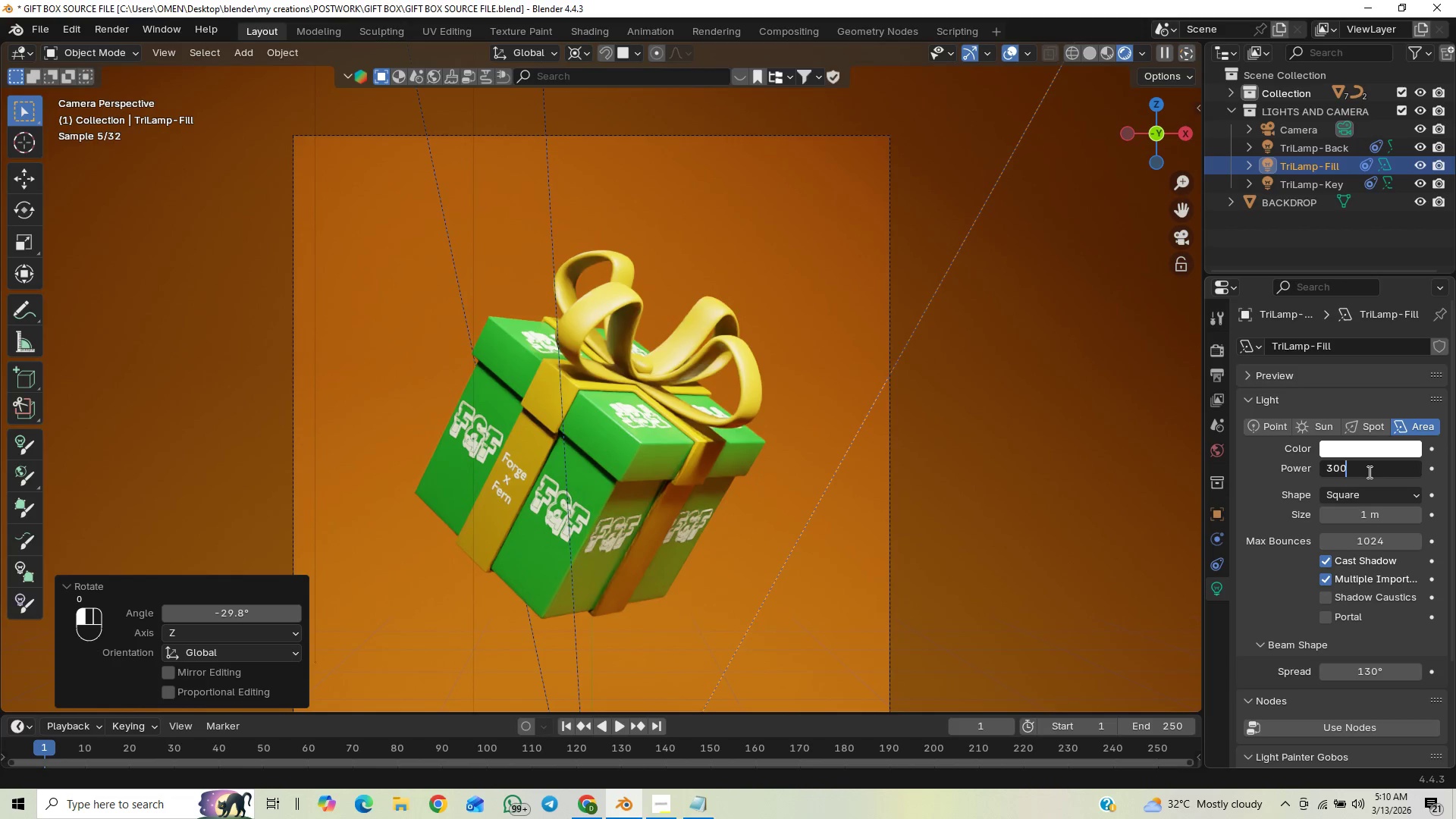 
key(Enter)
 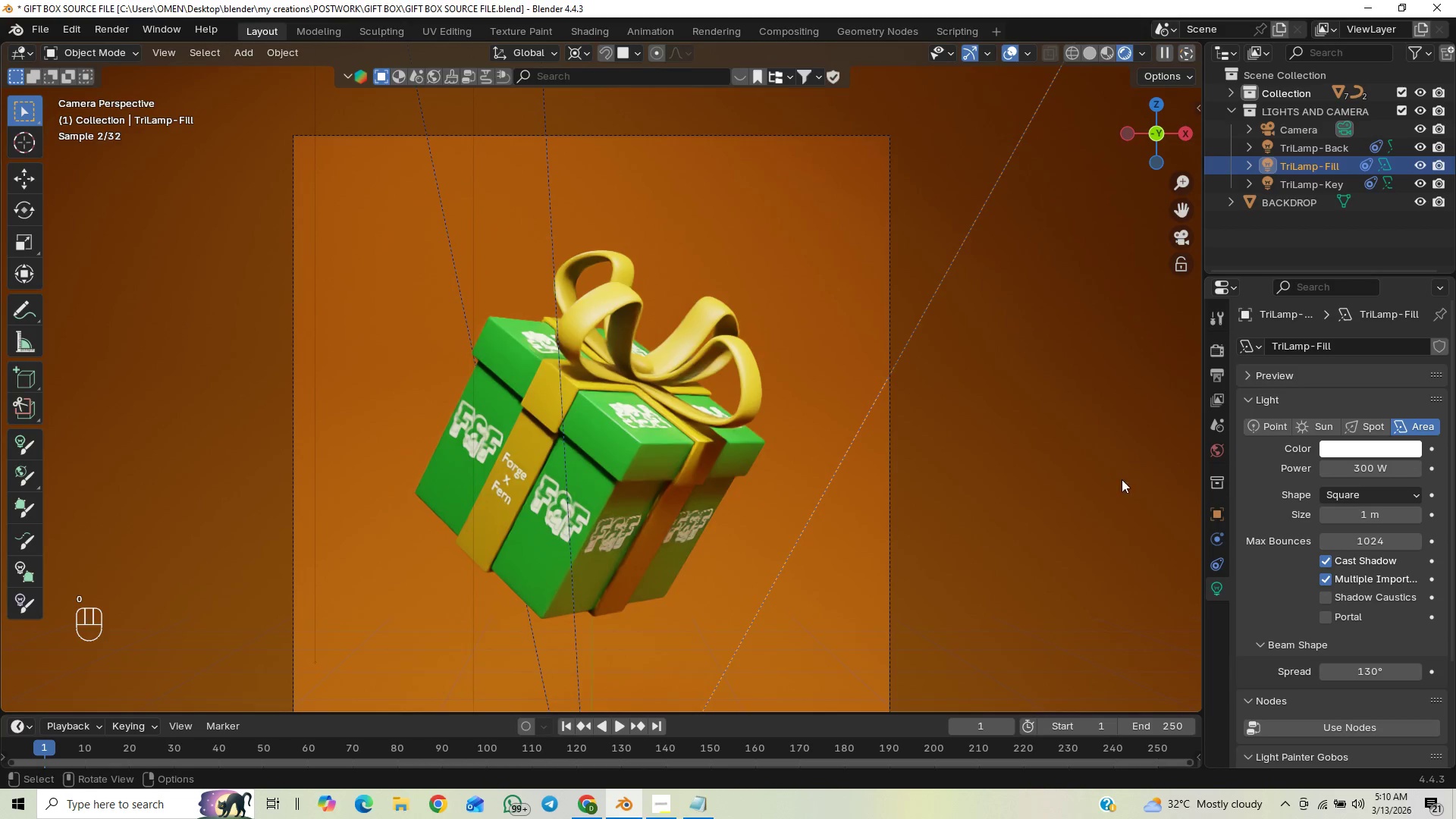 
scroll: coordinate [1070, 460], scroll_direction: down, amount: 2.0
 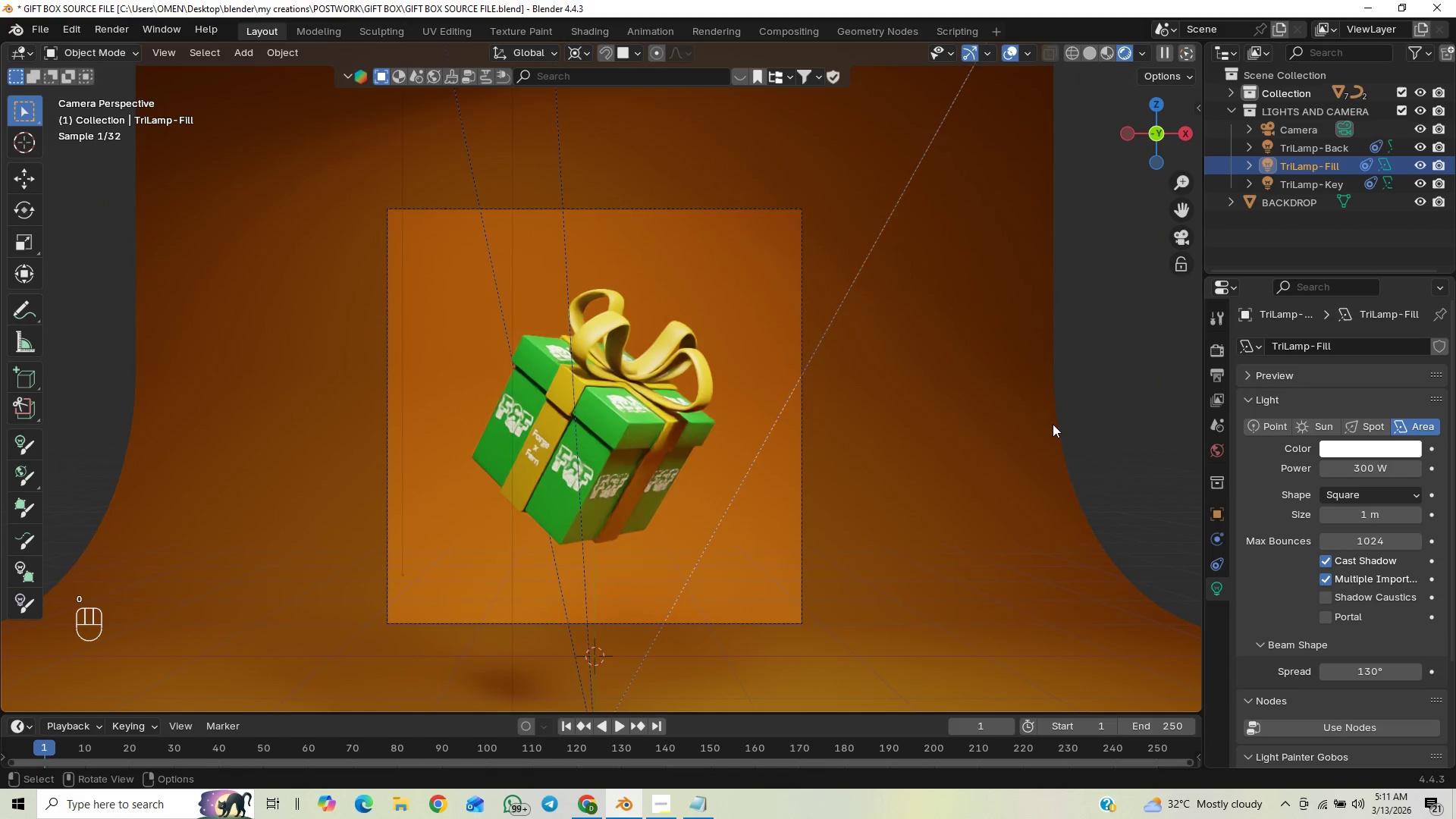 
scroll: coordinate [1014, 444], scroll_direction: up, amount: 2.0
 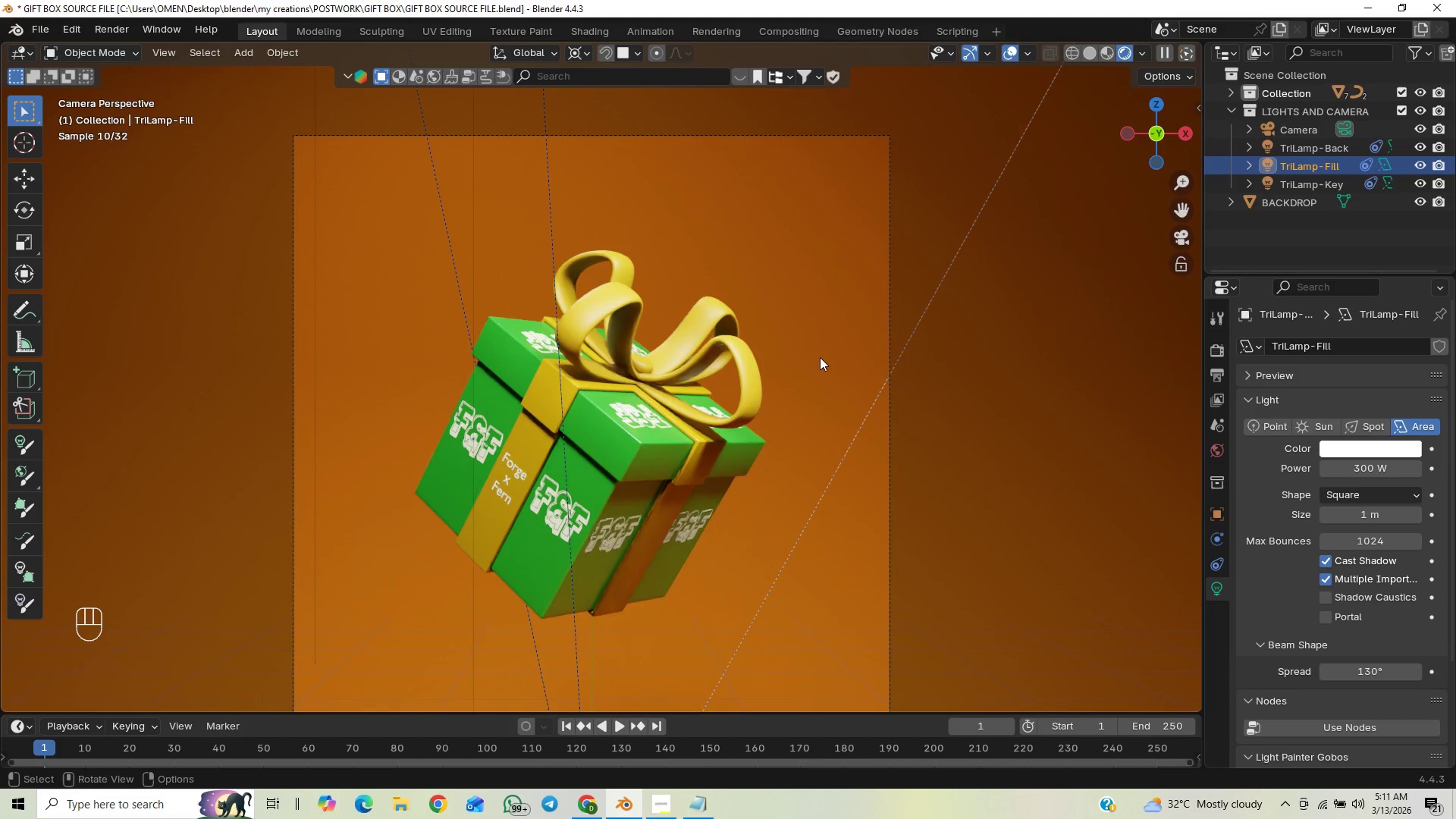 
wait(6.56)
 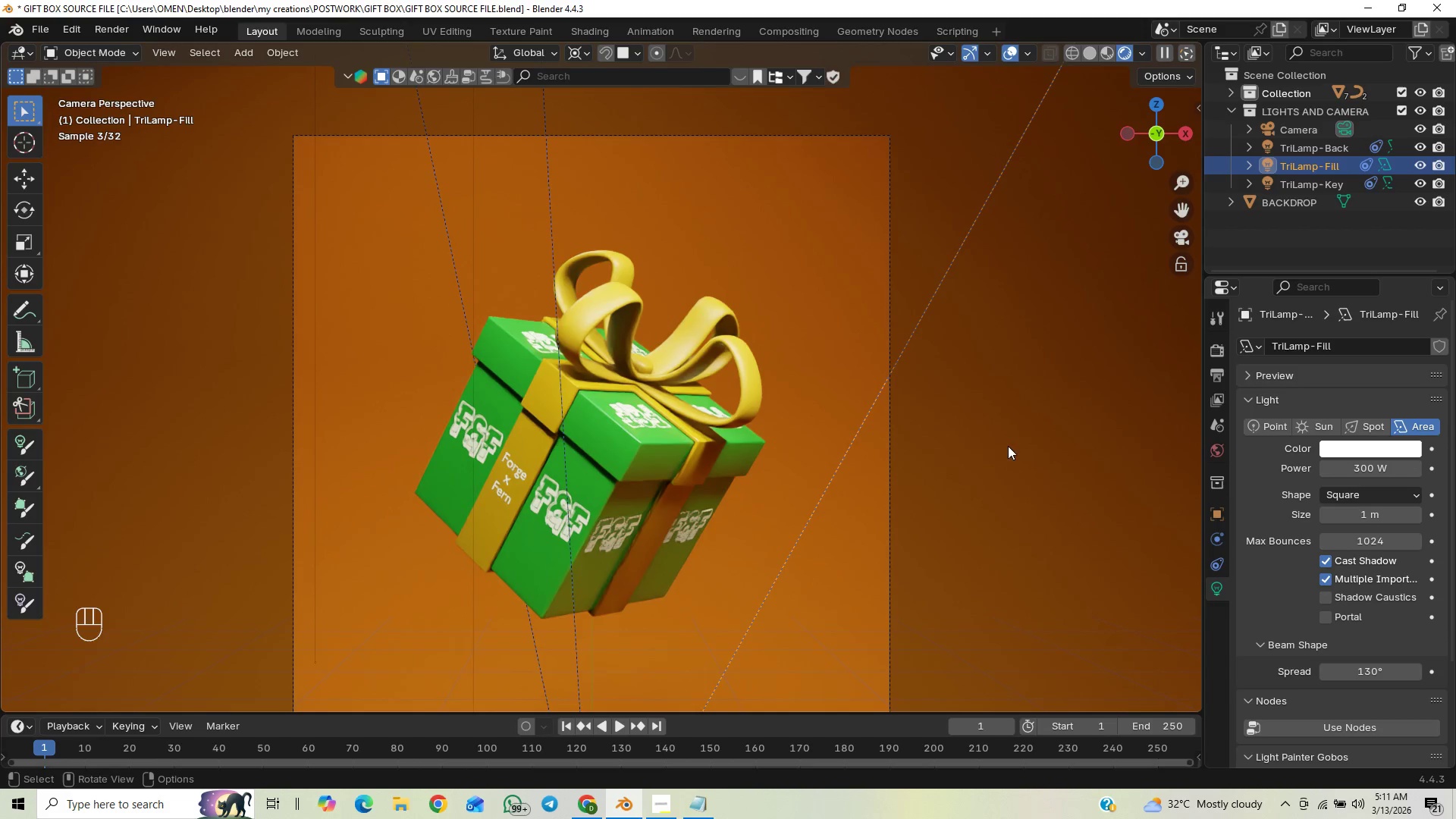 
left_click([820, 359])
 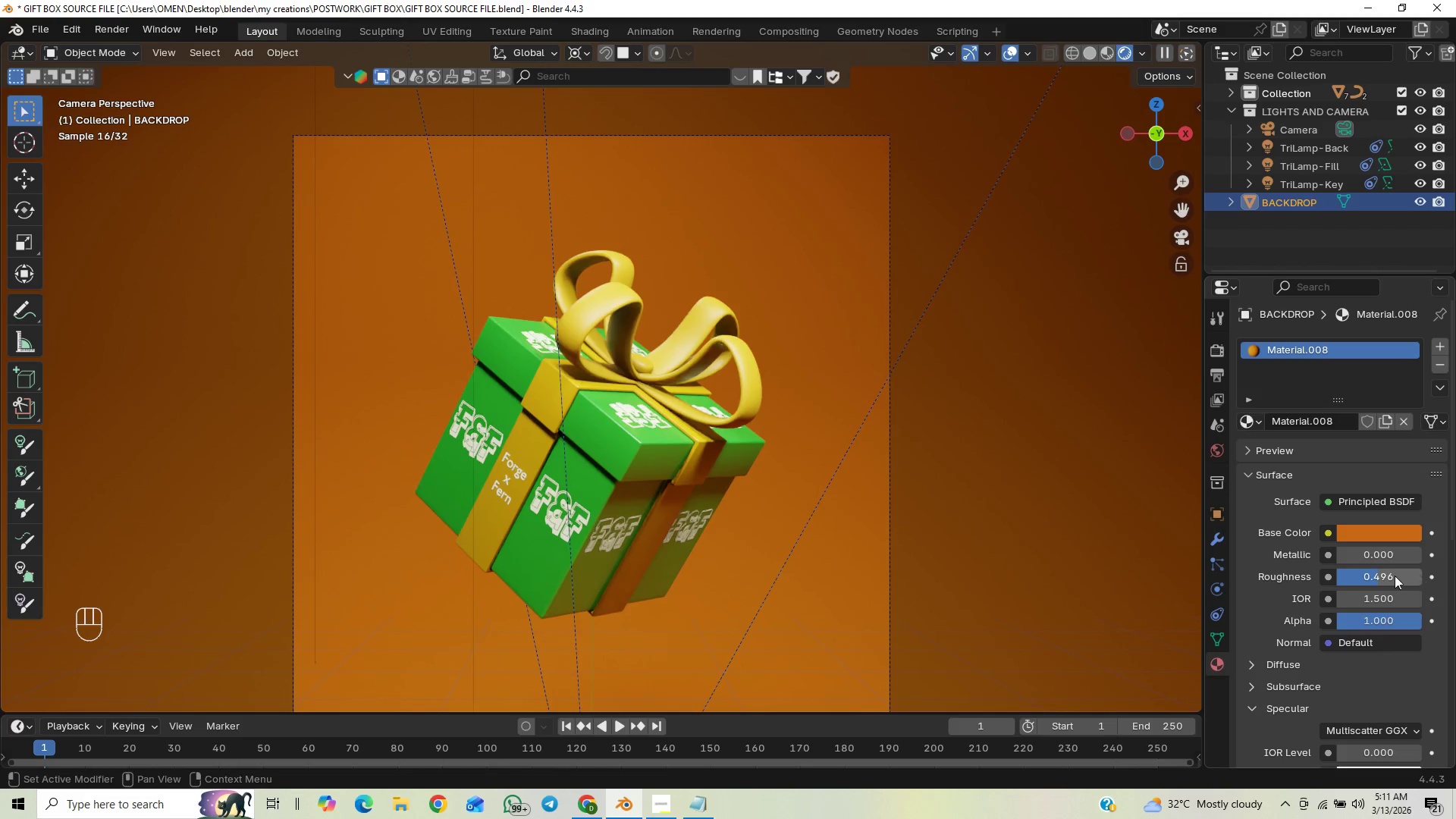 
left_click([1371, 529])
 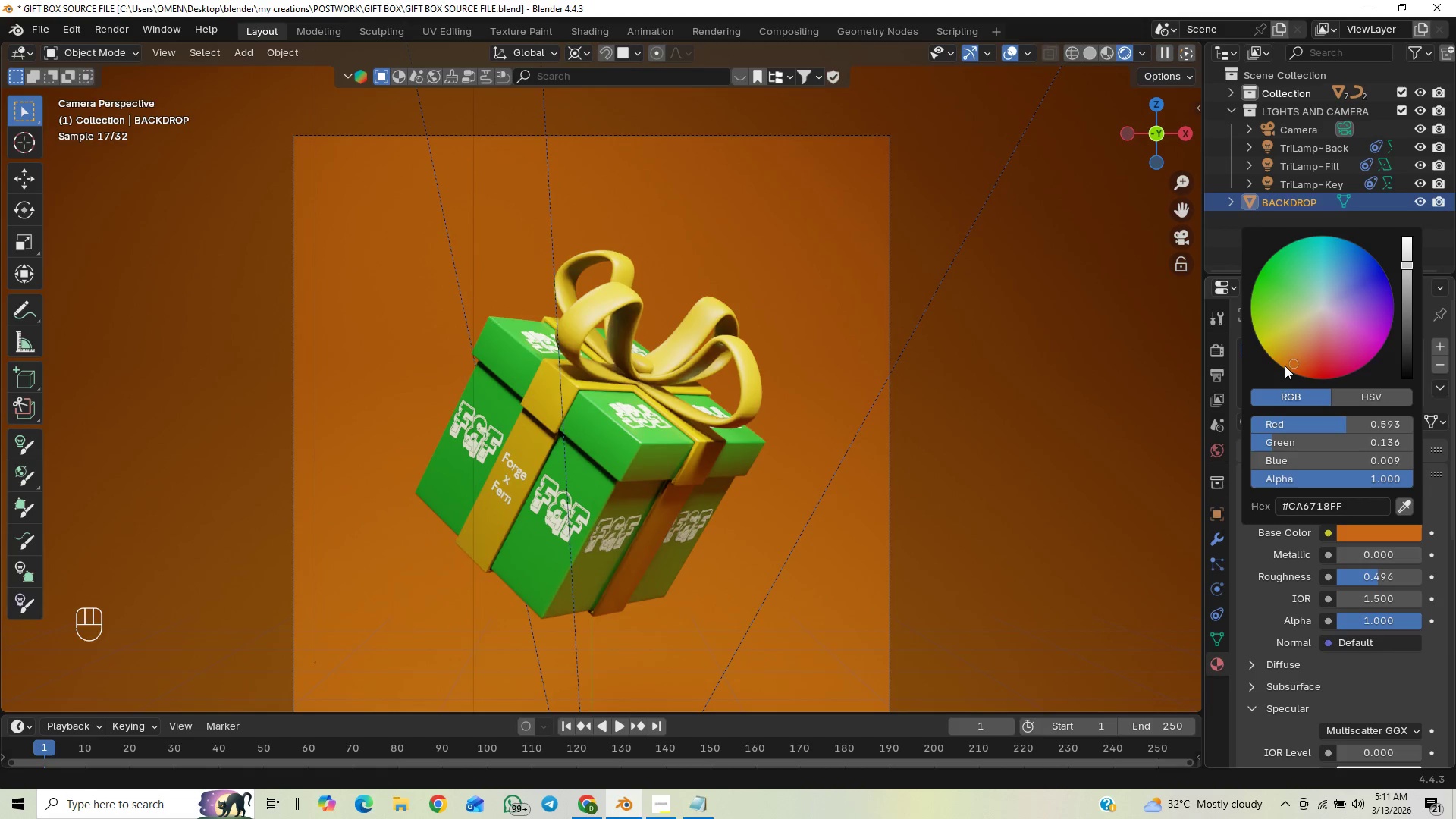 
left_click([1307, 367])
 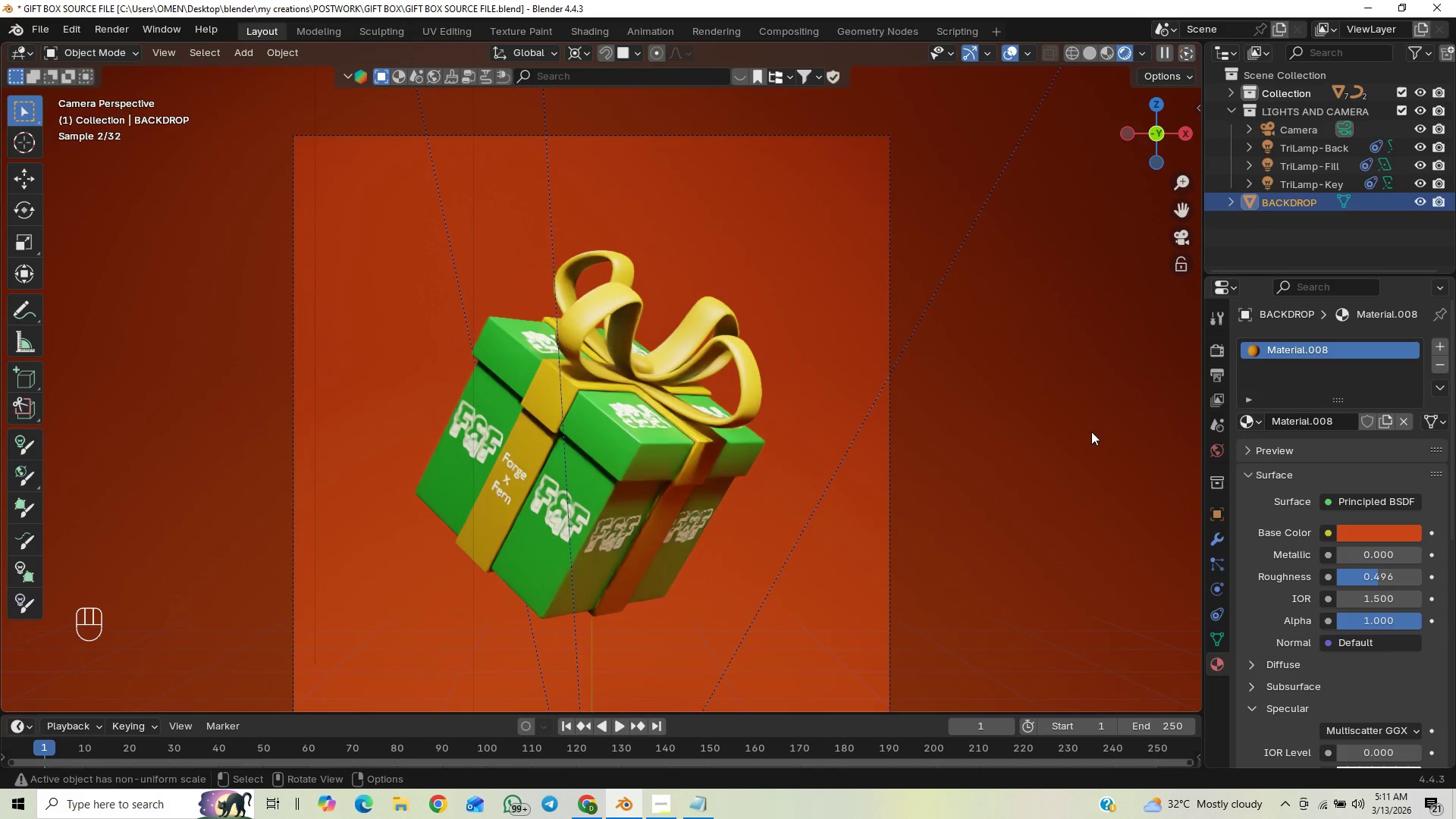 
scroll: coordinate [1089, 431], scroll_direction: down, amount: 1.0
 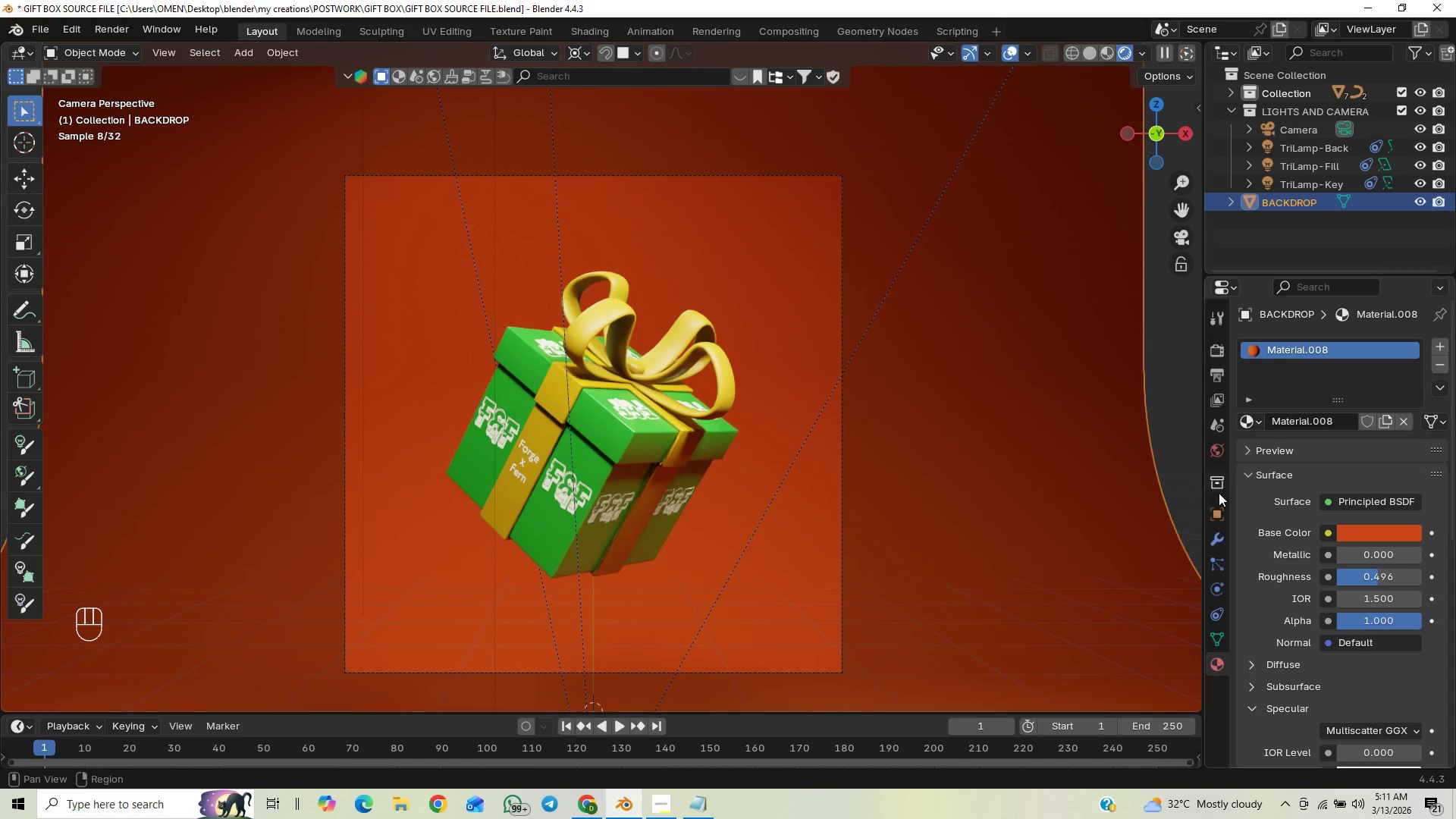 
wait(5.04)
 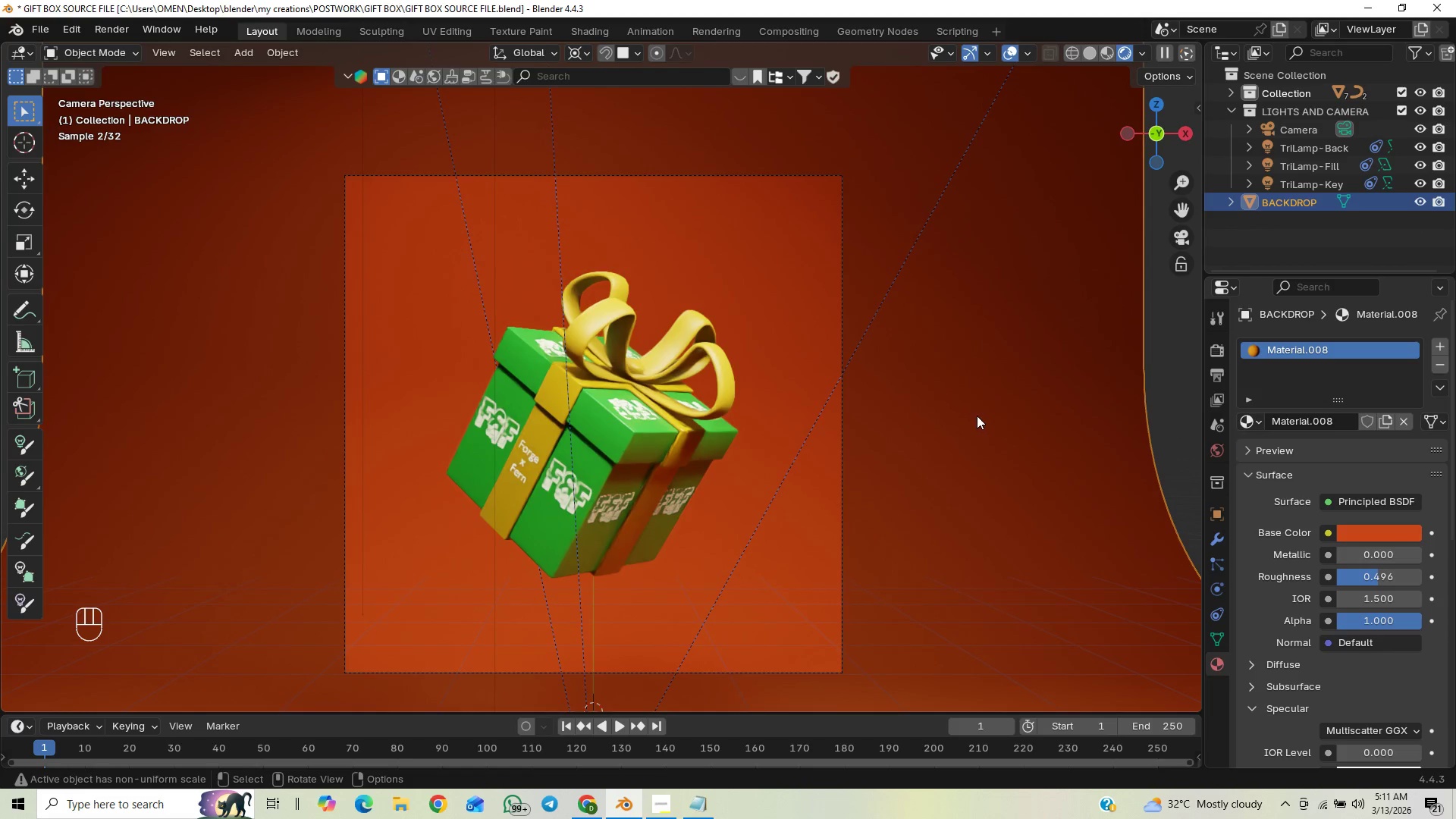 
left_click_drag(start_coordinate=[1350, 552], to_coordinate=[209, 566])
 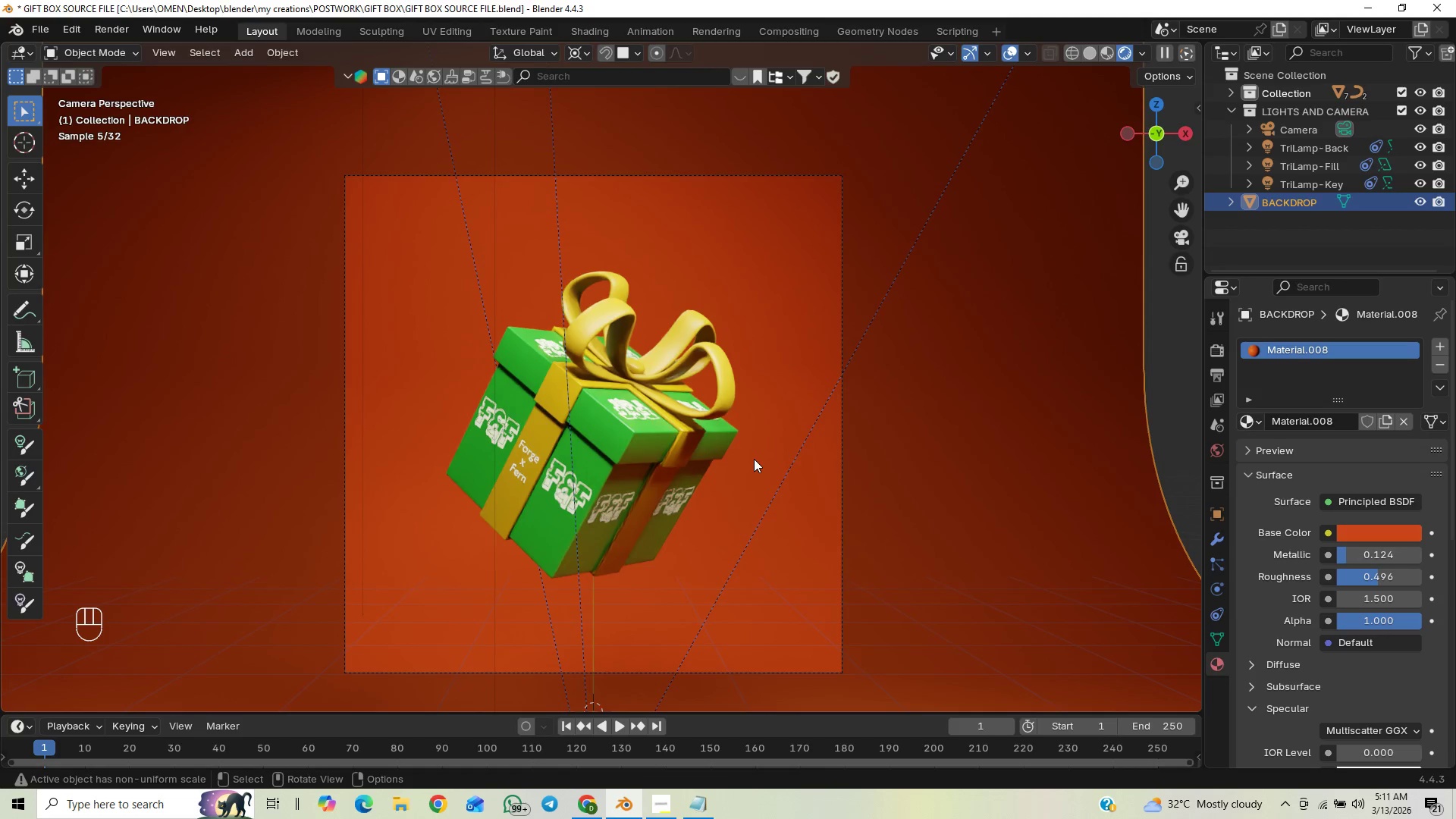 
mouse_move([1335, 560])
 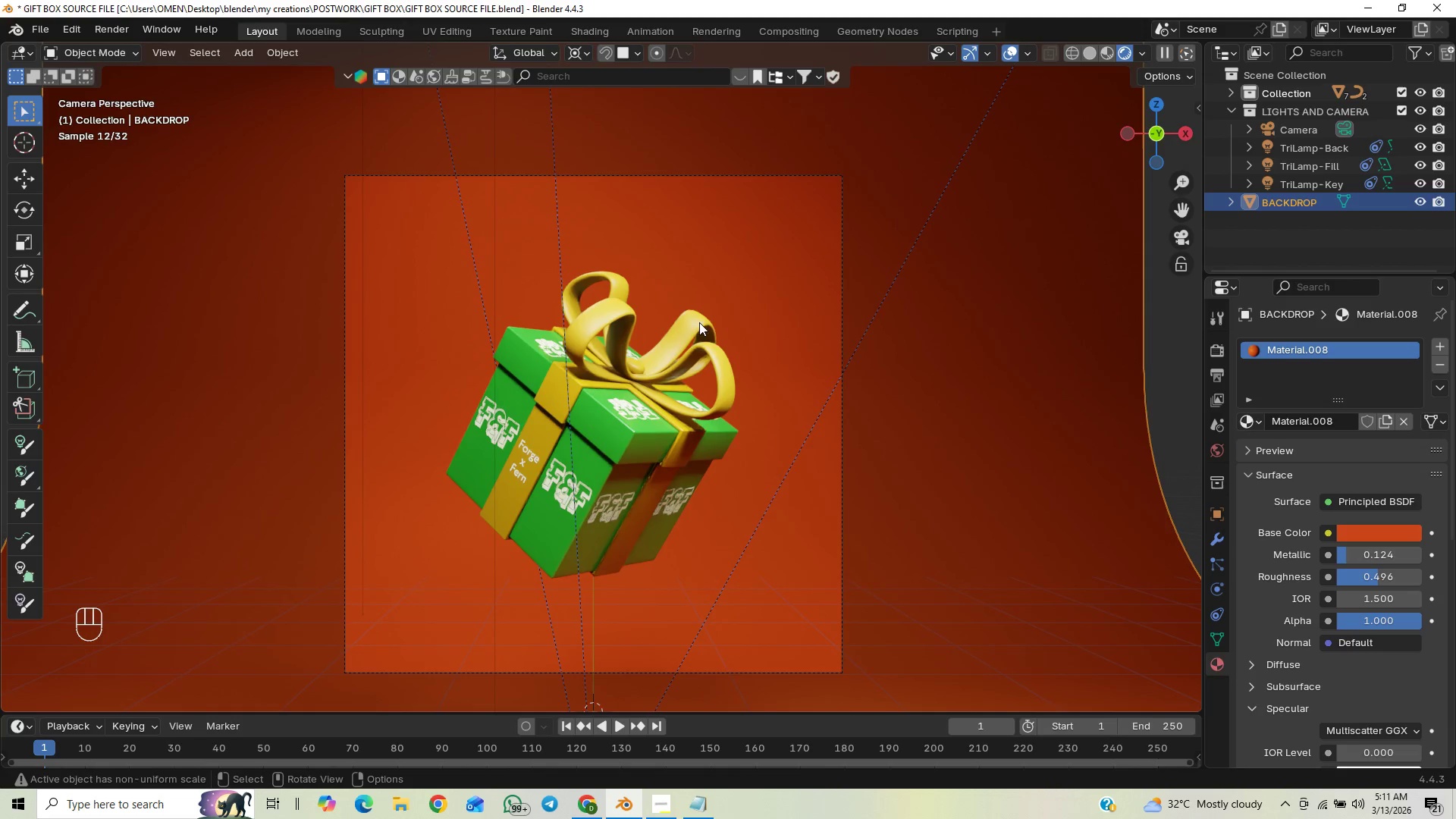 
left_click([702, 335])
 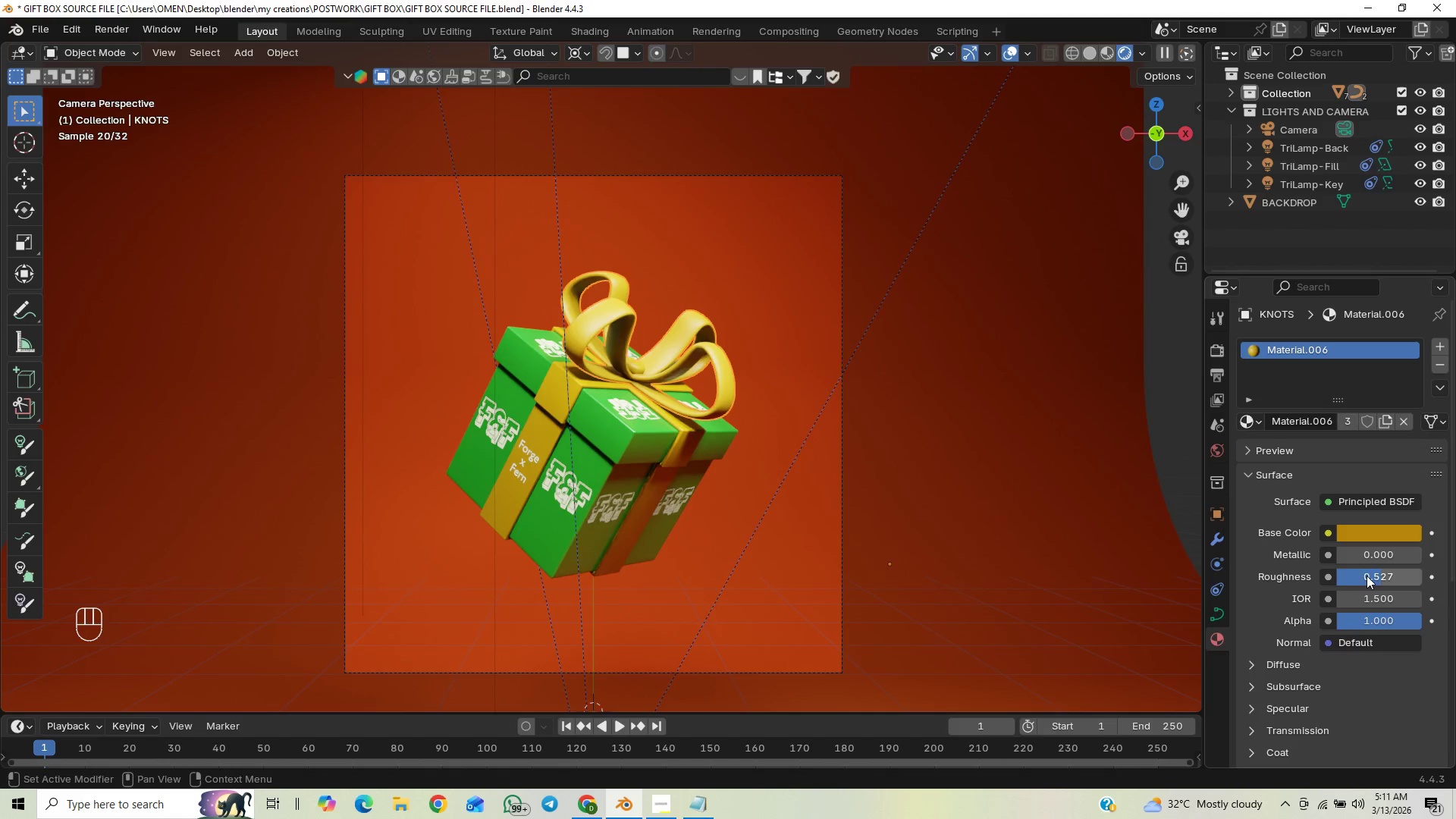 
left_click_drag(start_coordinate=[1376, 579], to_coordinate=[230, 582])
 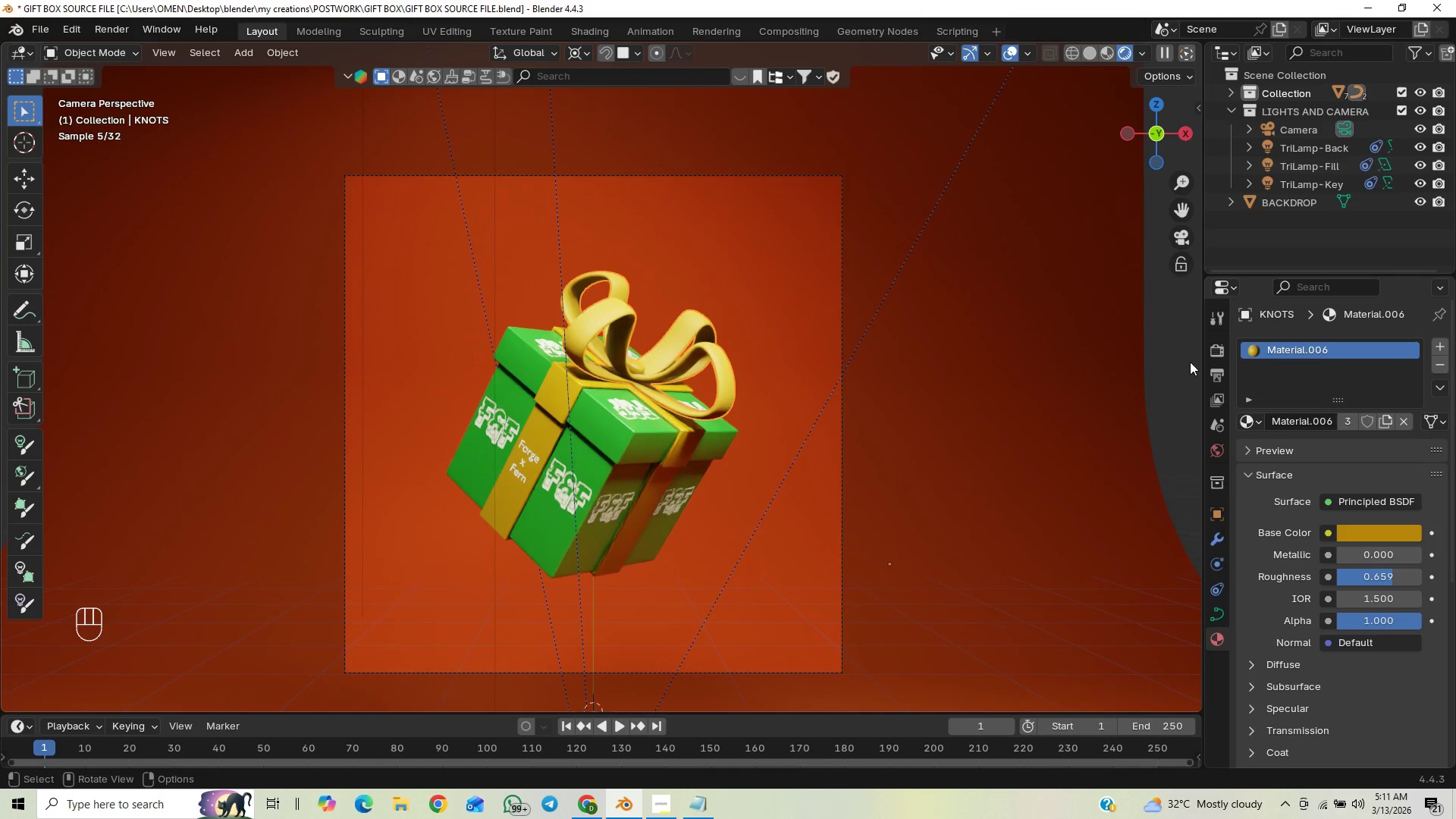 
left_click([1170, 423])
 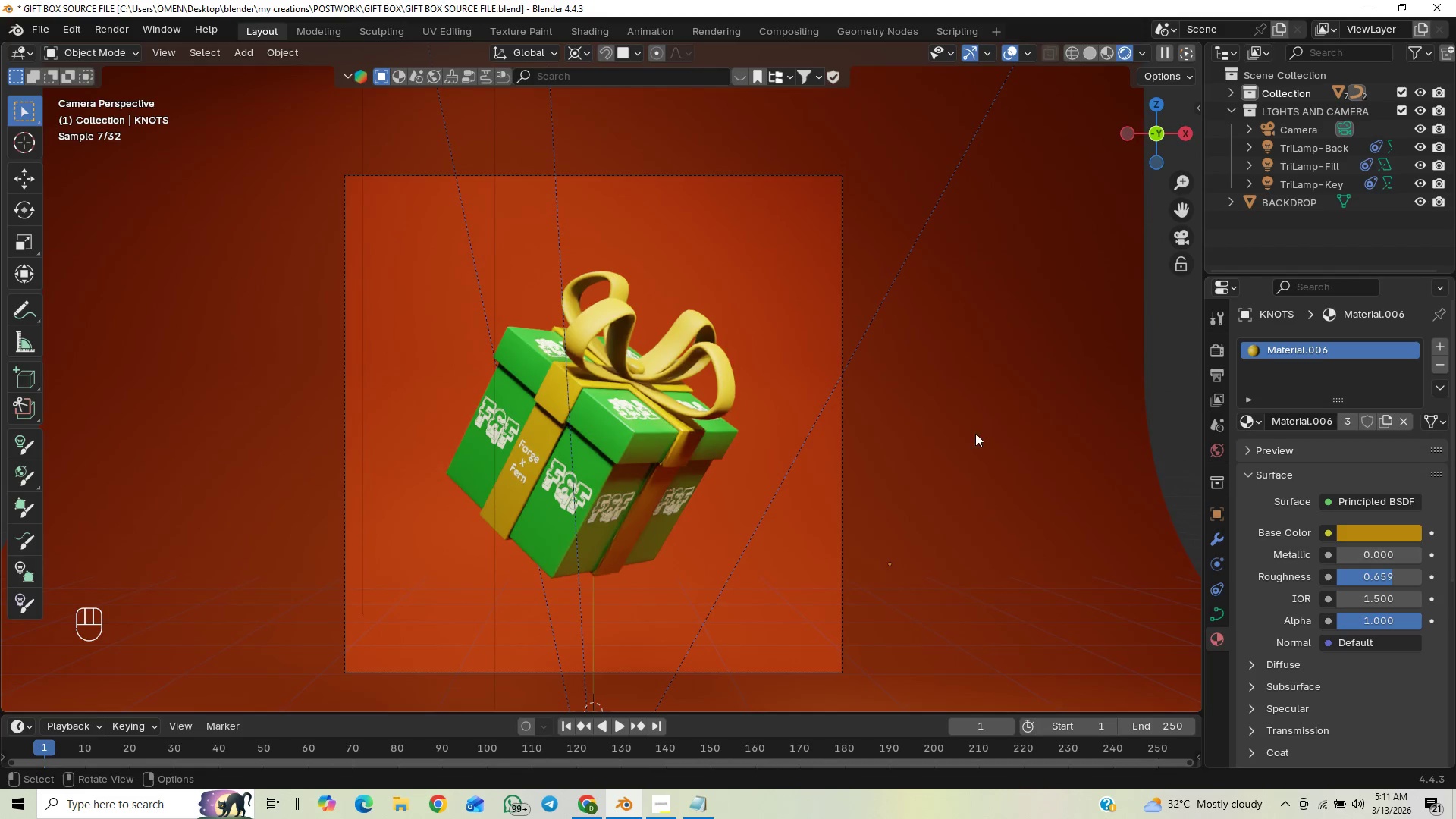 
scroll: coordinate [841, 426], scroll_direction: up, amount: 4.0
 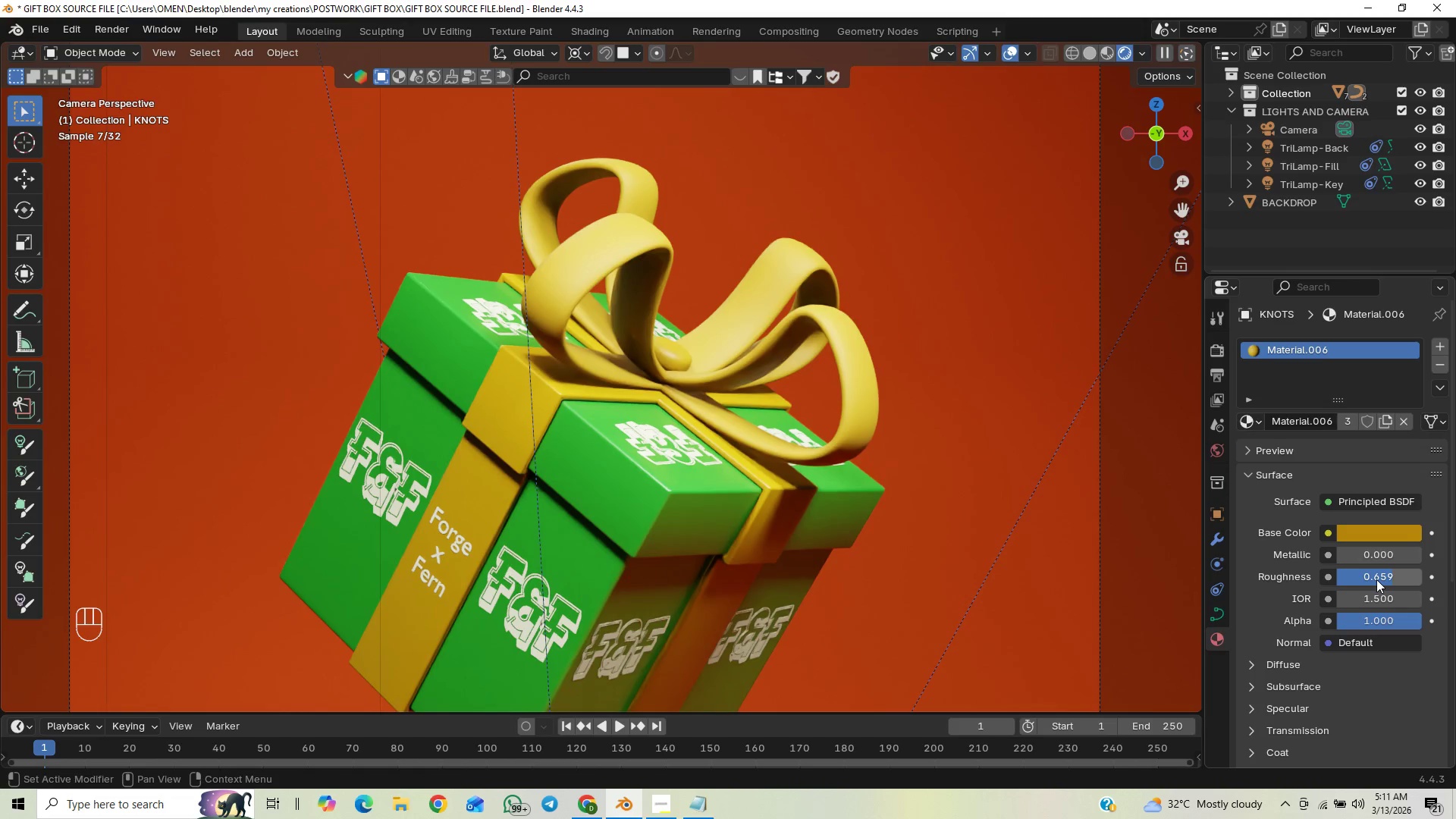 
wait(5.07)
 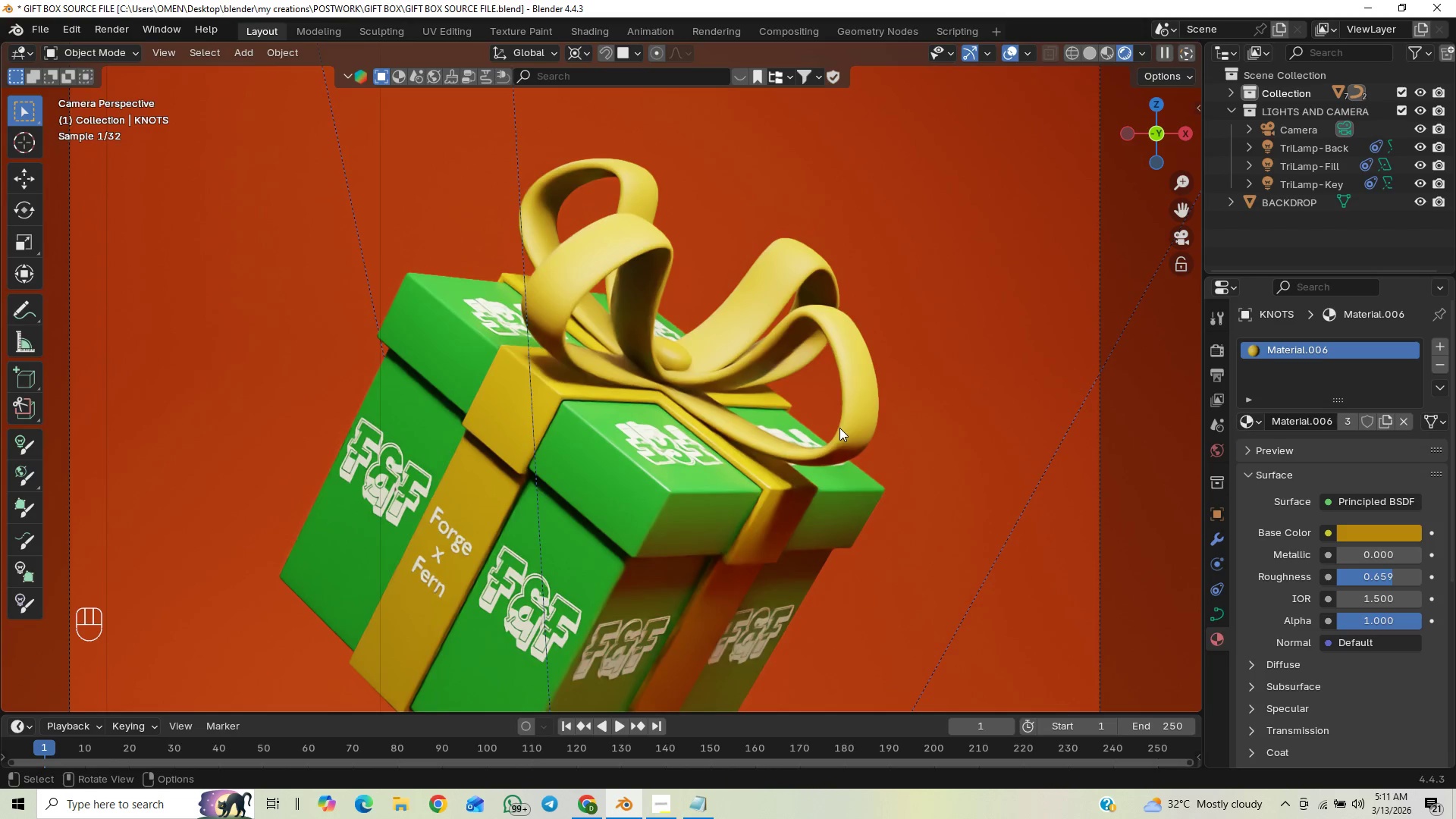 
left_click_drag(start_coordinate=[1376, 579], to_coordinate=[193, 587])
 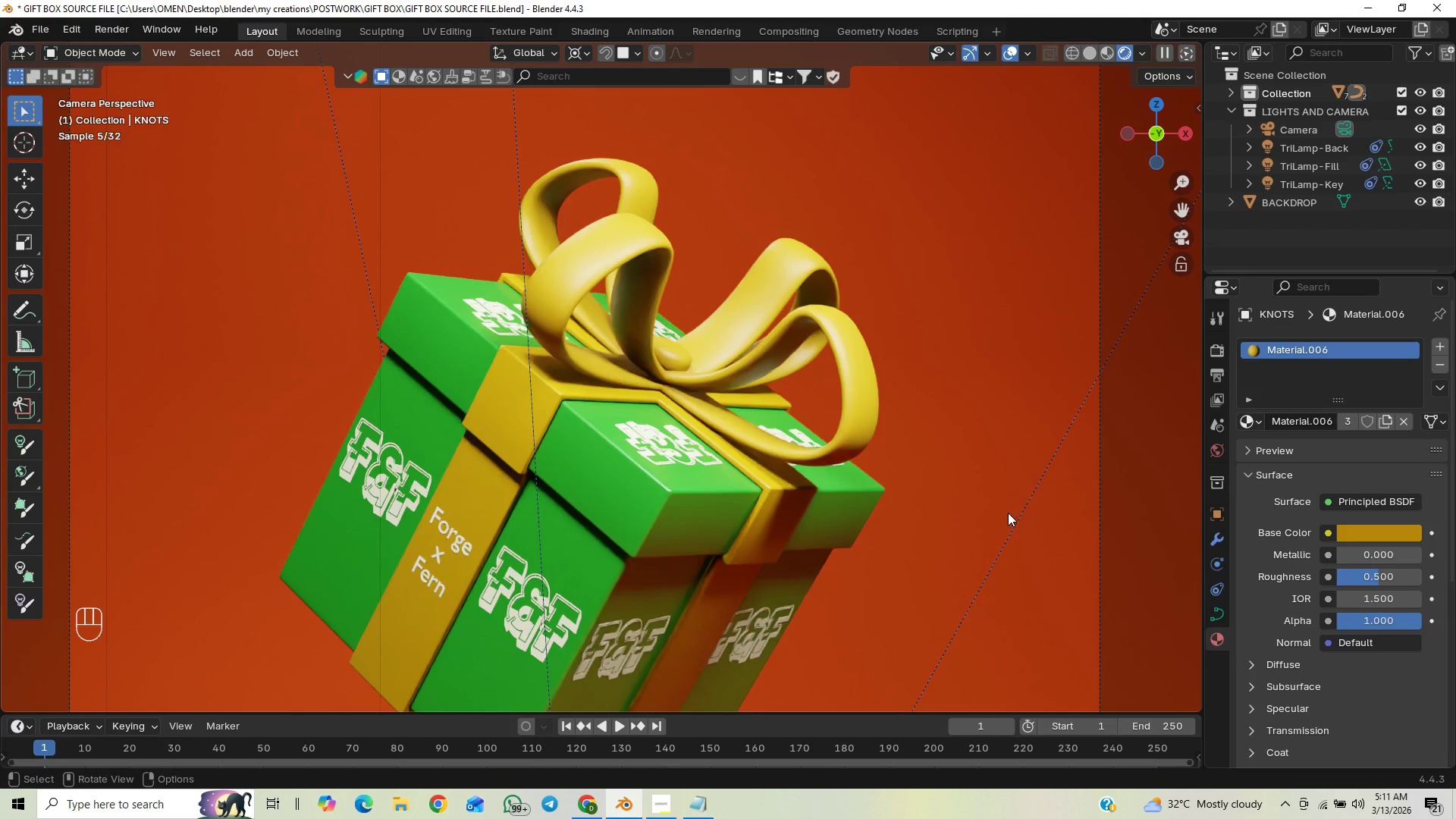 
scroll: coordinate [966, 510], scroll_direction: down, amount: 3.0
 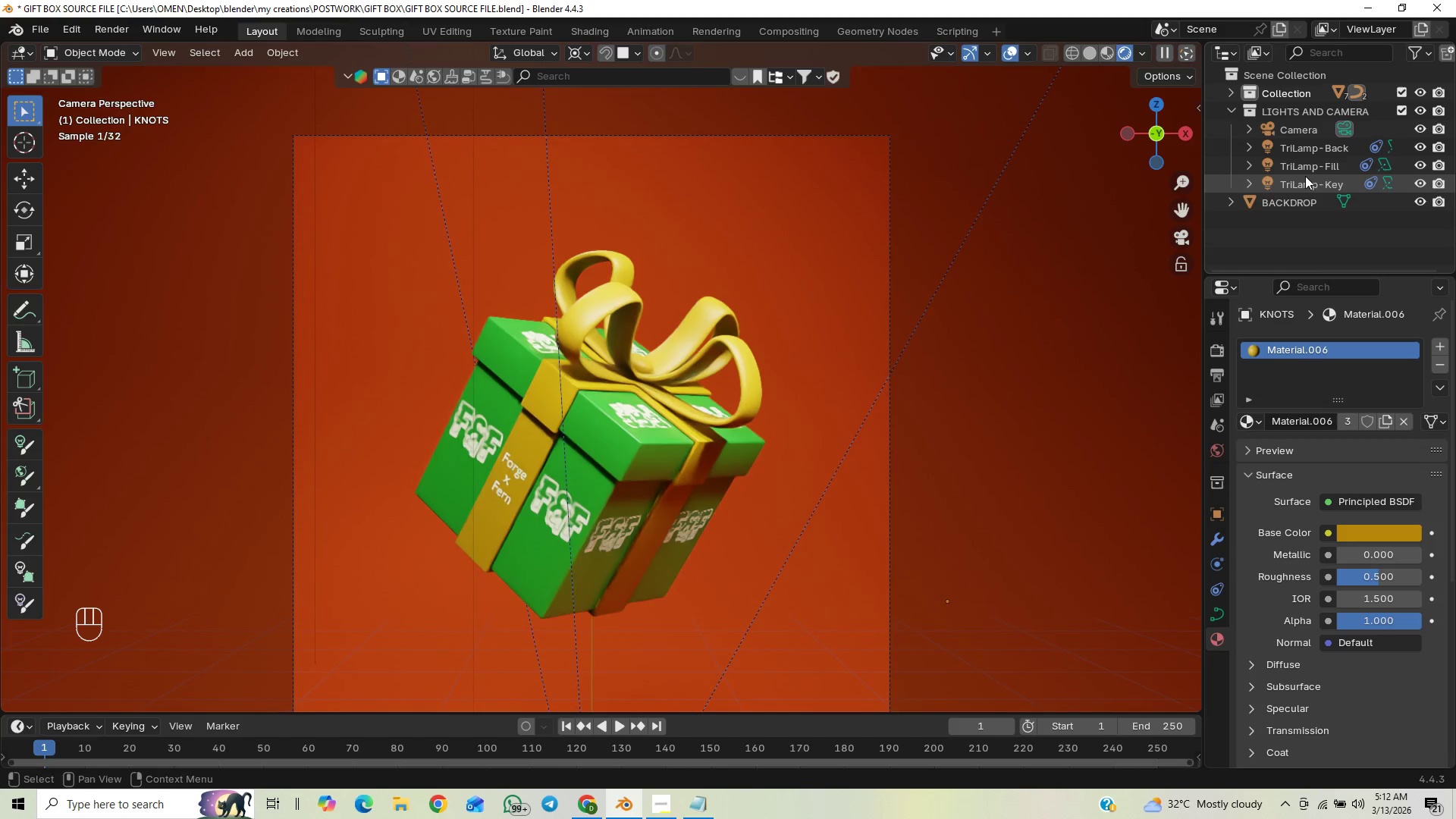 
left_click([1310, 165])
 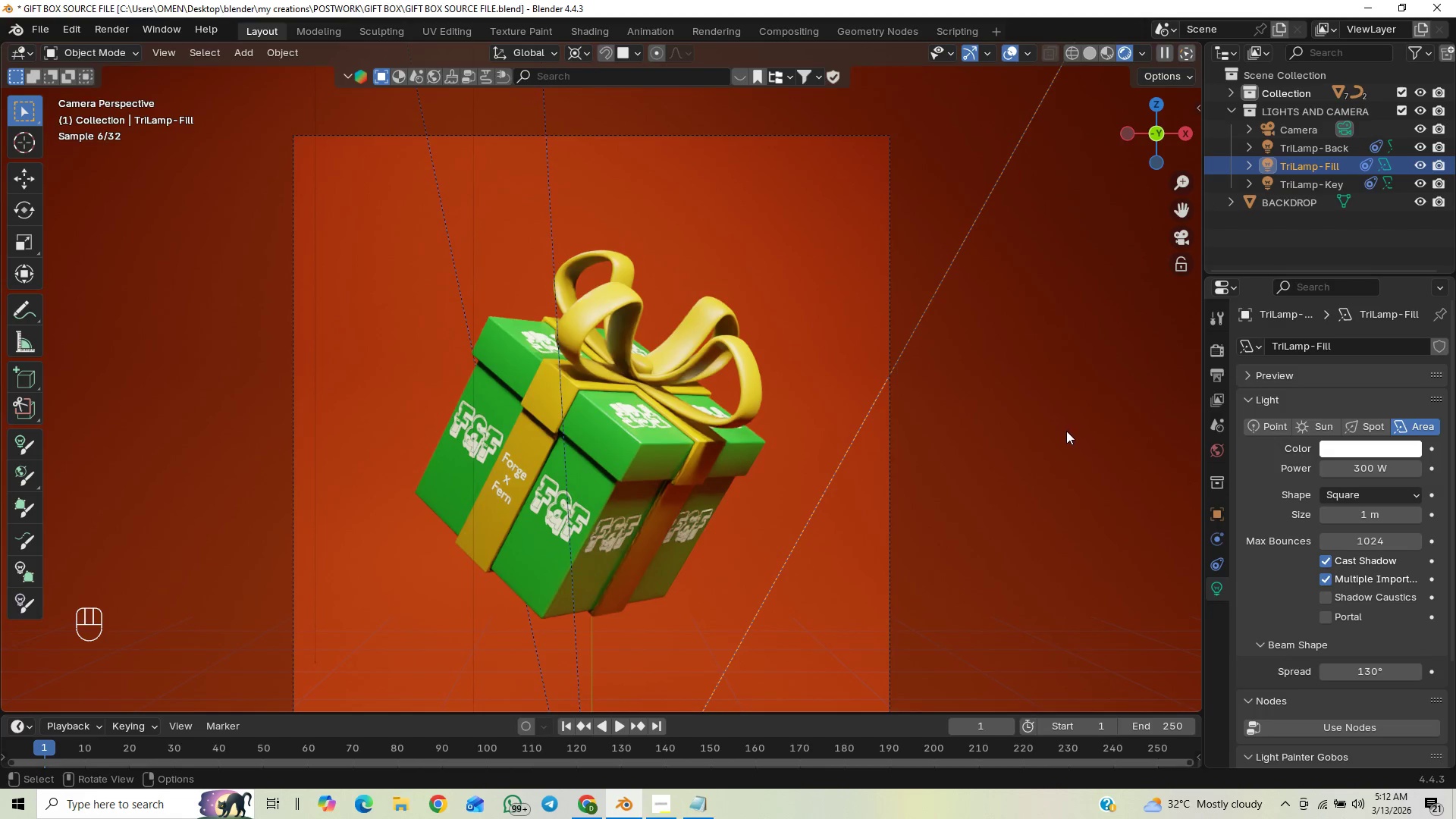 
left_click([1306, 155])
 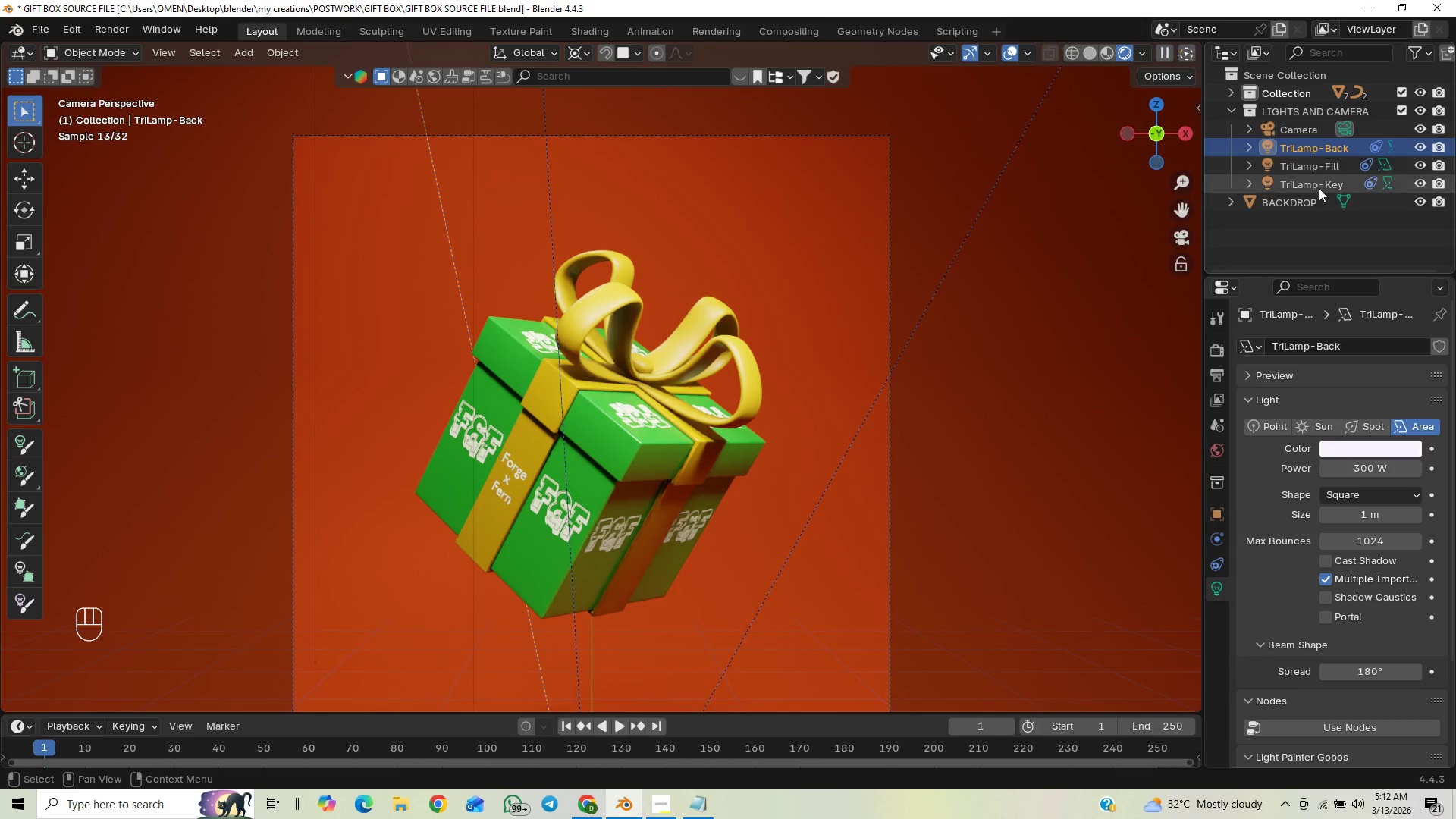 
left_click([1321, 179])
 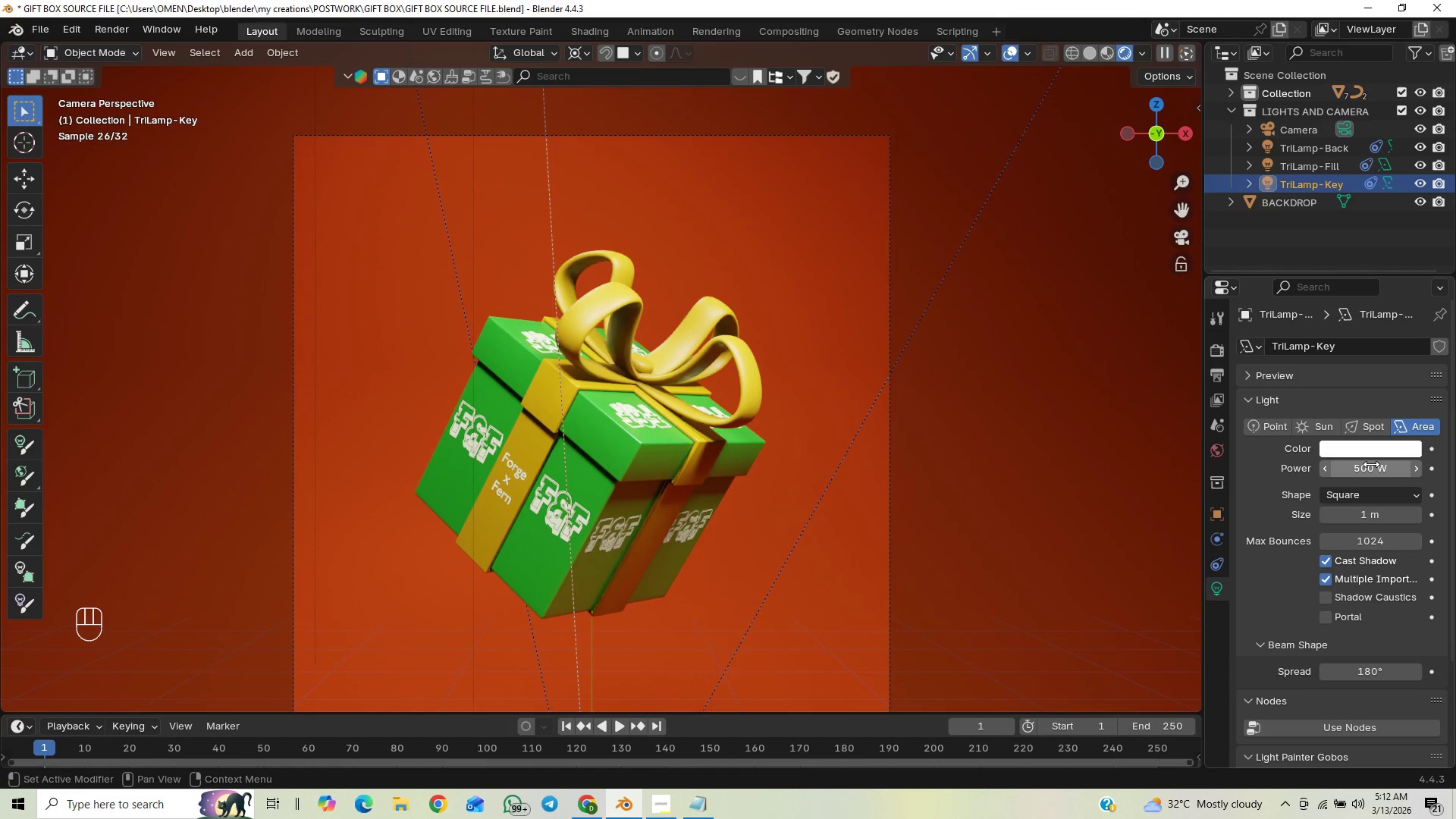 
left_click([1370, 445])
 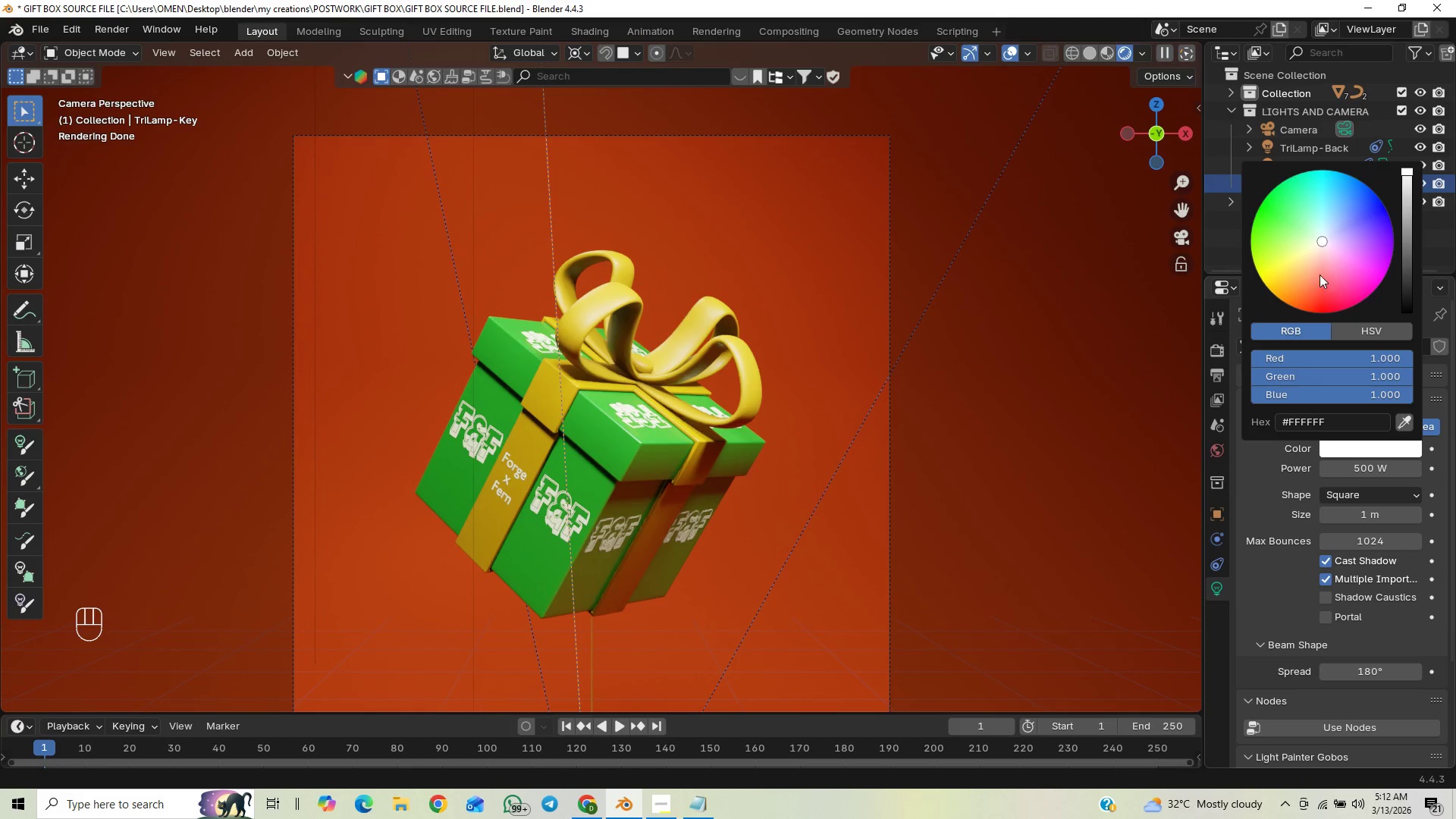 
left_click_drag(start_coordinate=[1326, 225], to_coordinate=[1367, 271])
 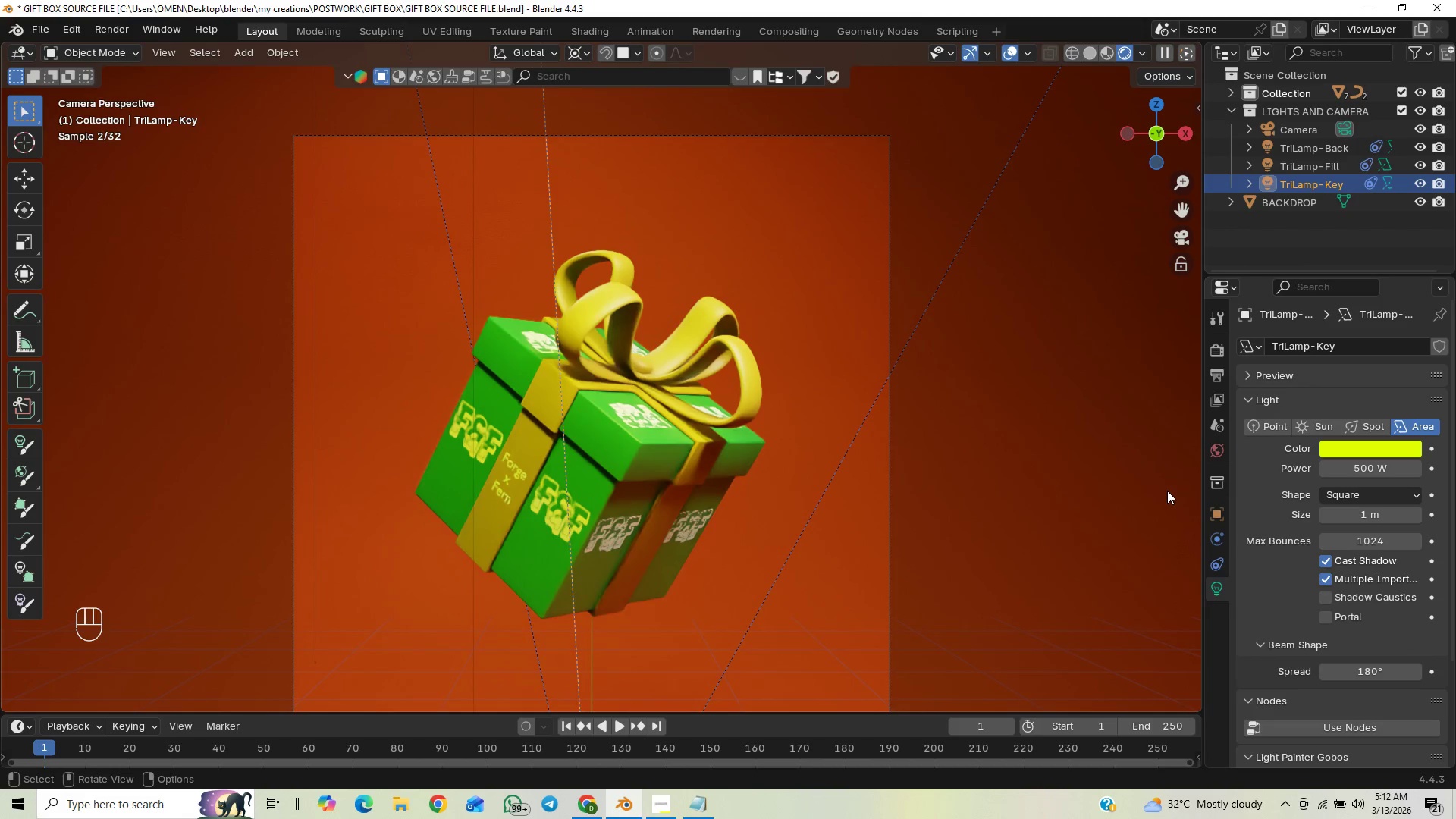 
key(Control+Z)
 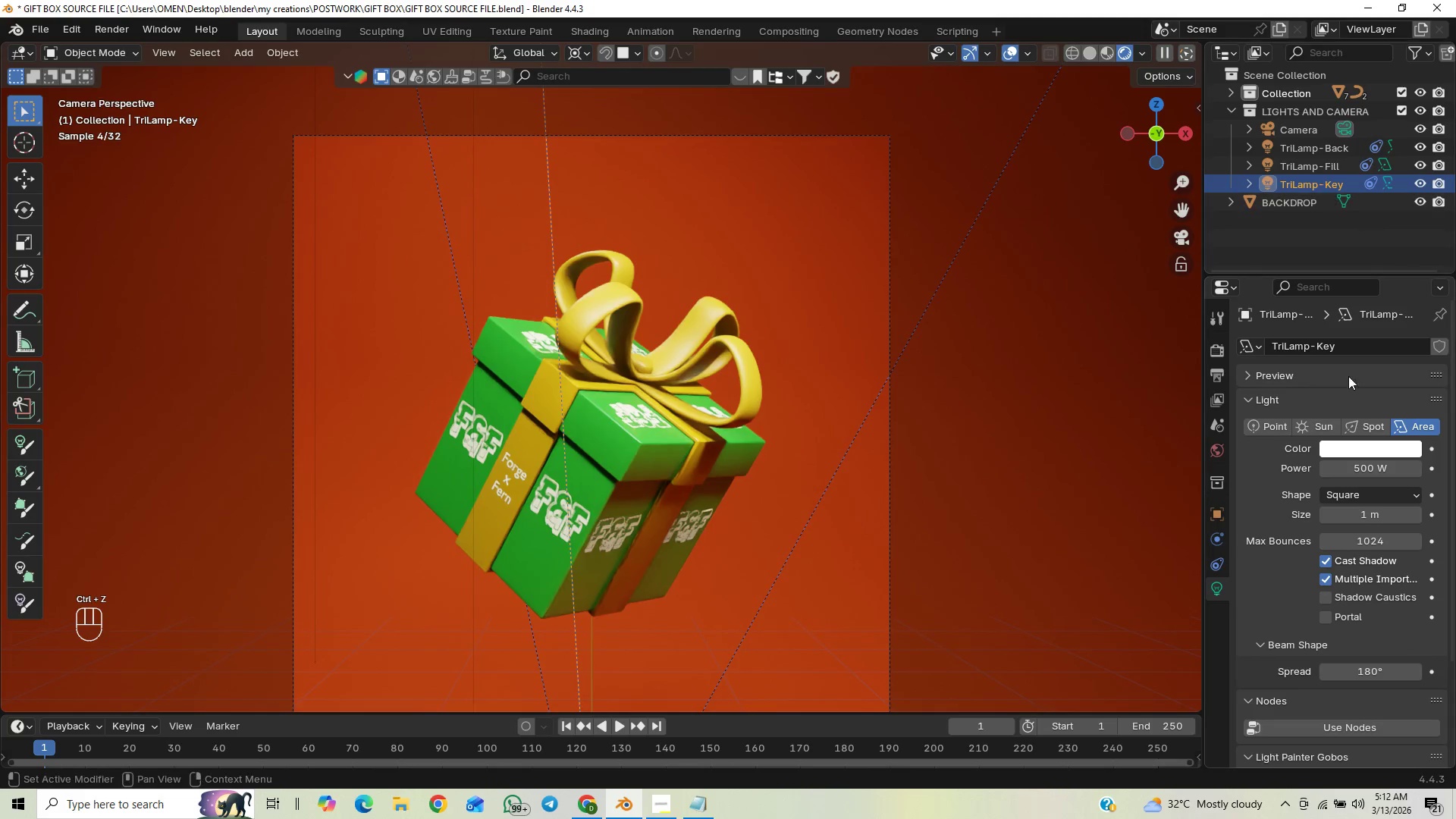 
left_click([1310, 166])
 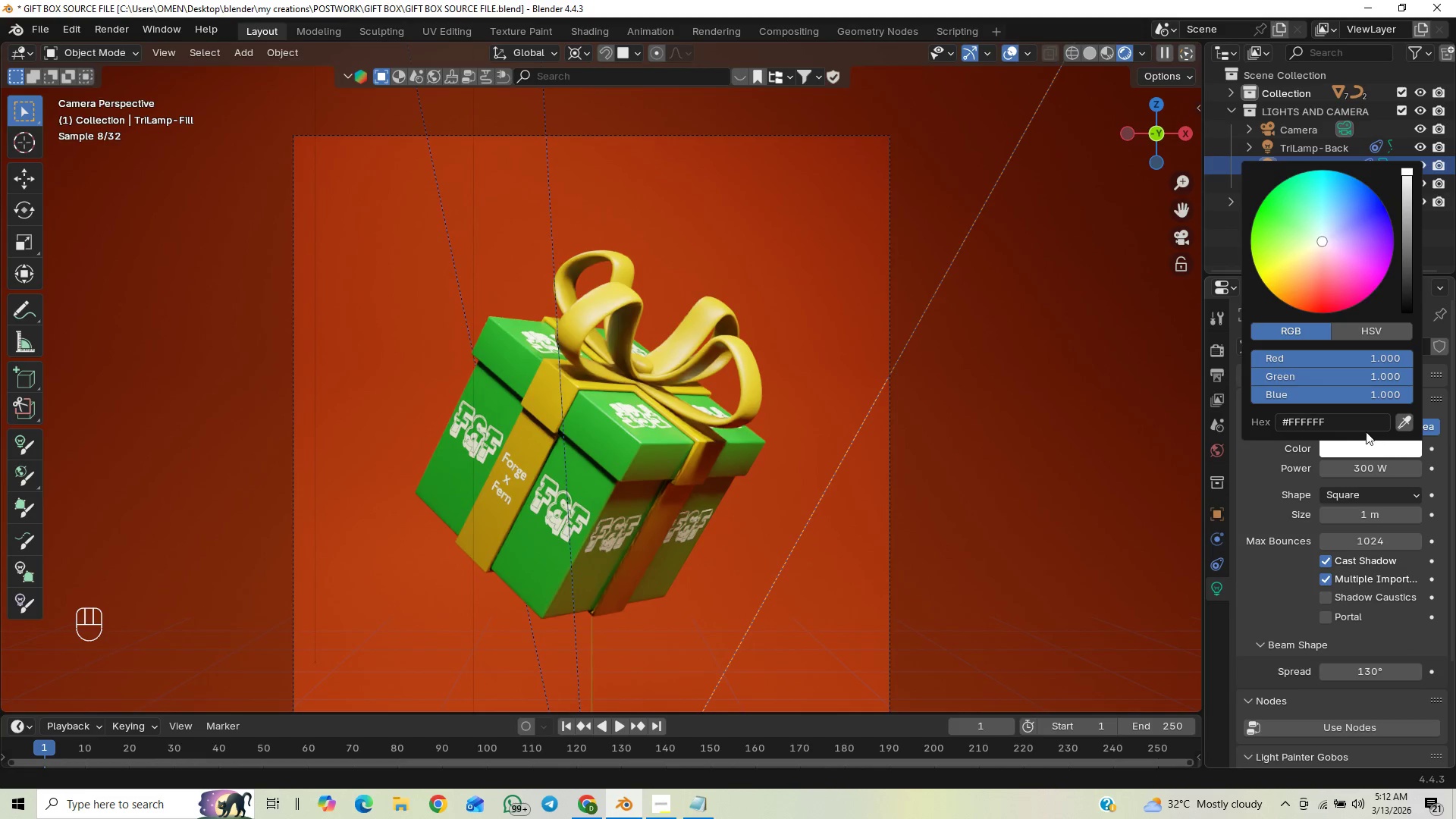 
left_click_drag(start_coordinate=[1330, 256], to_coordinate=[1329, 246])
 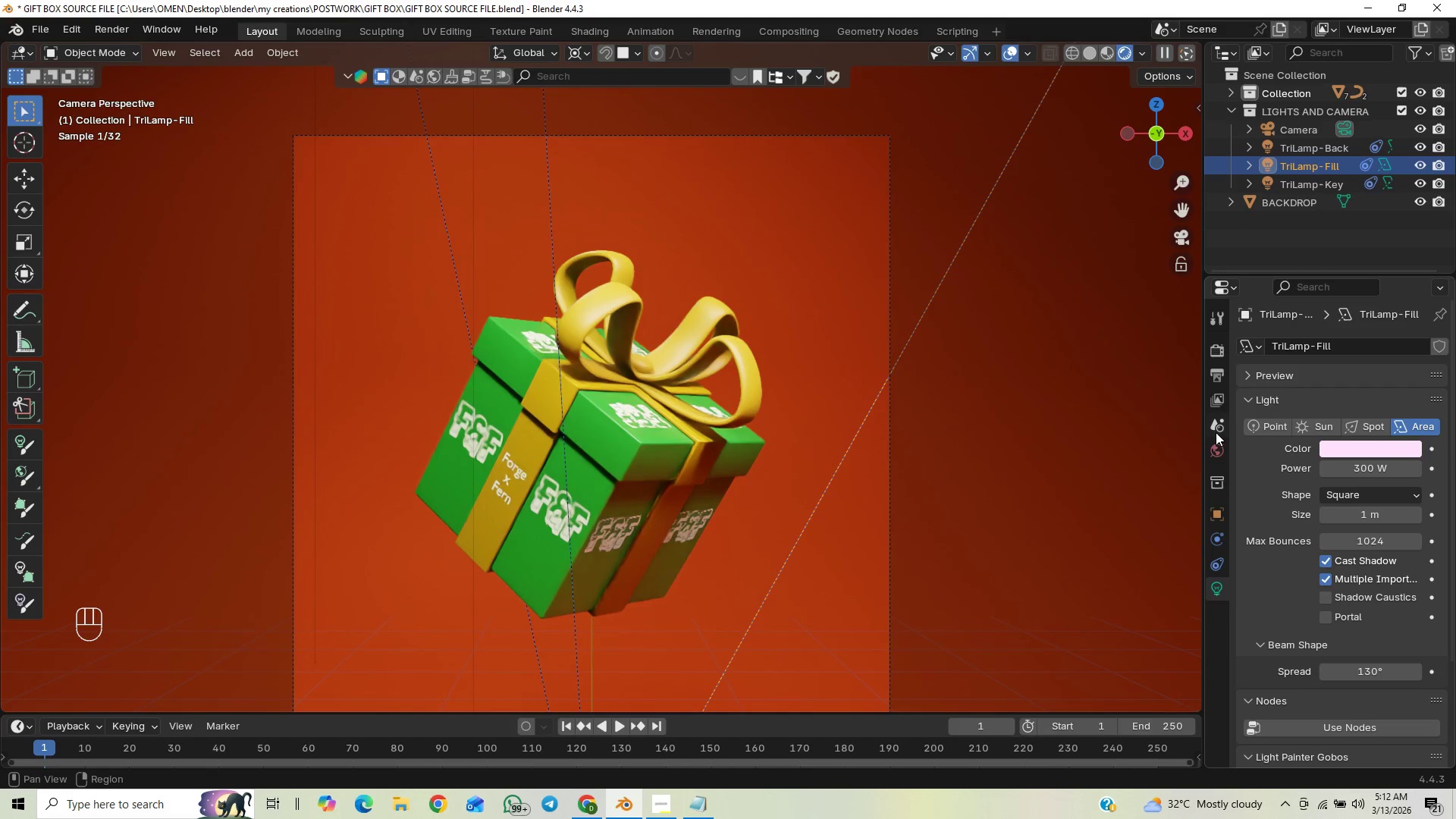 
key(Control+Z)
 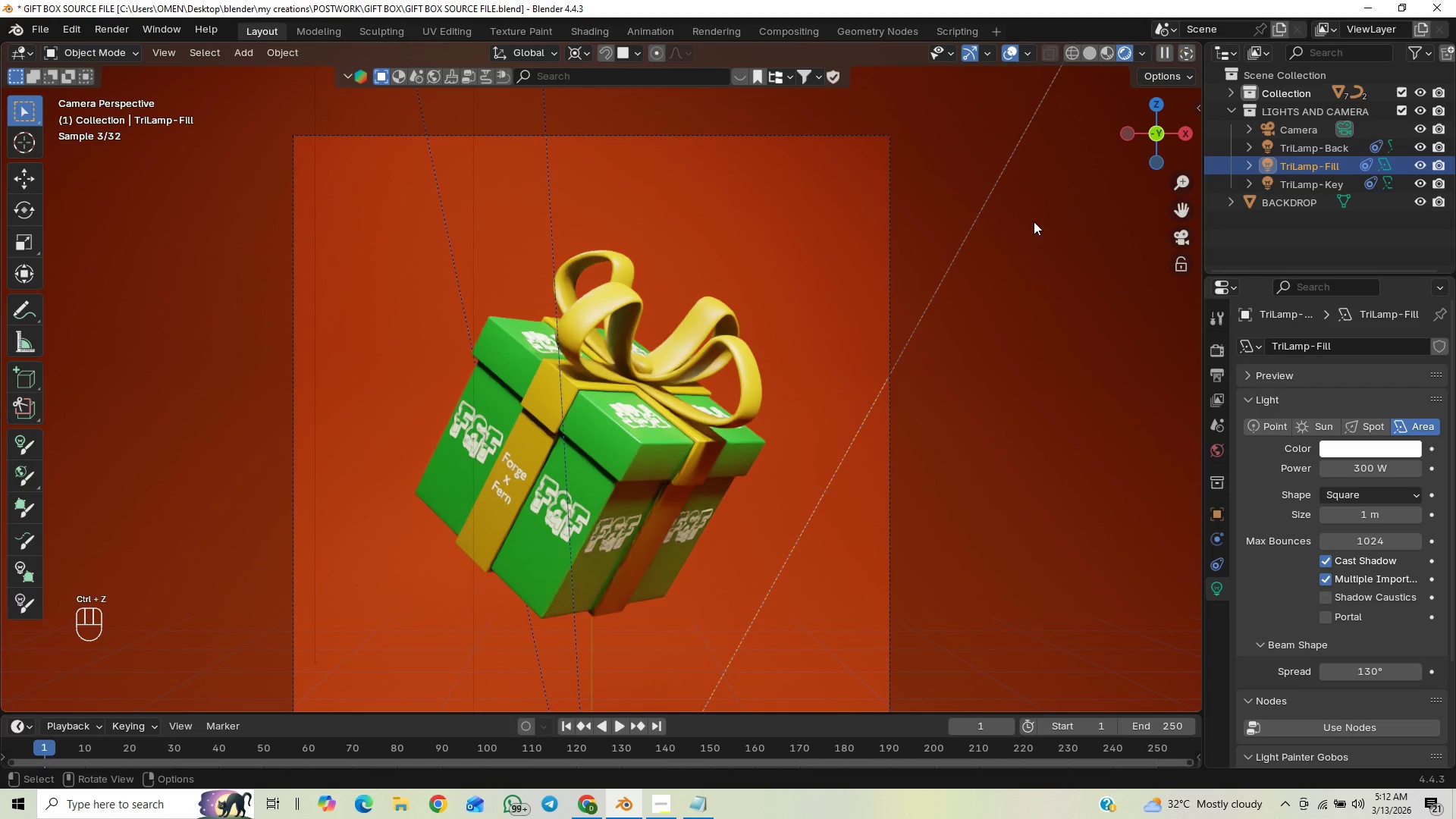 
left_click([994, 194])
 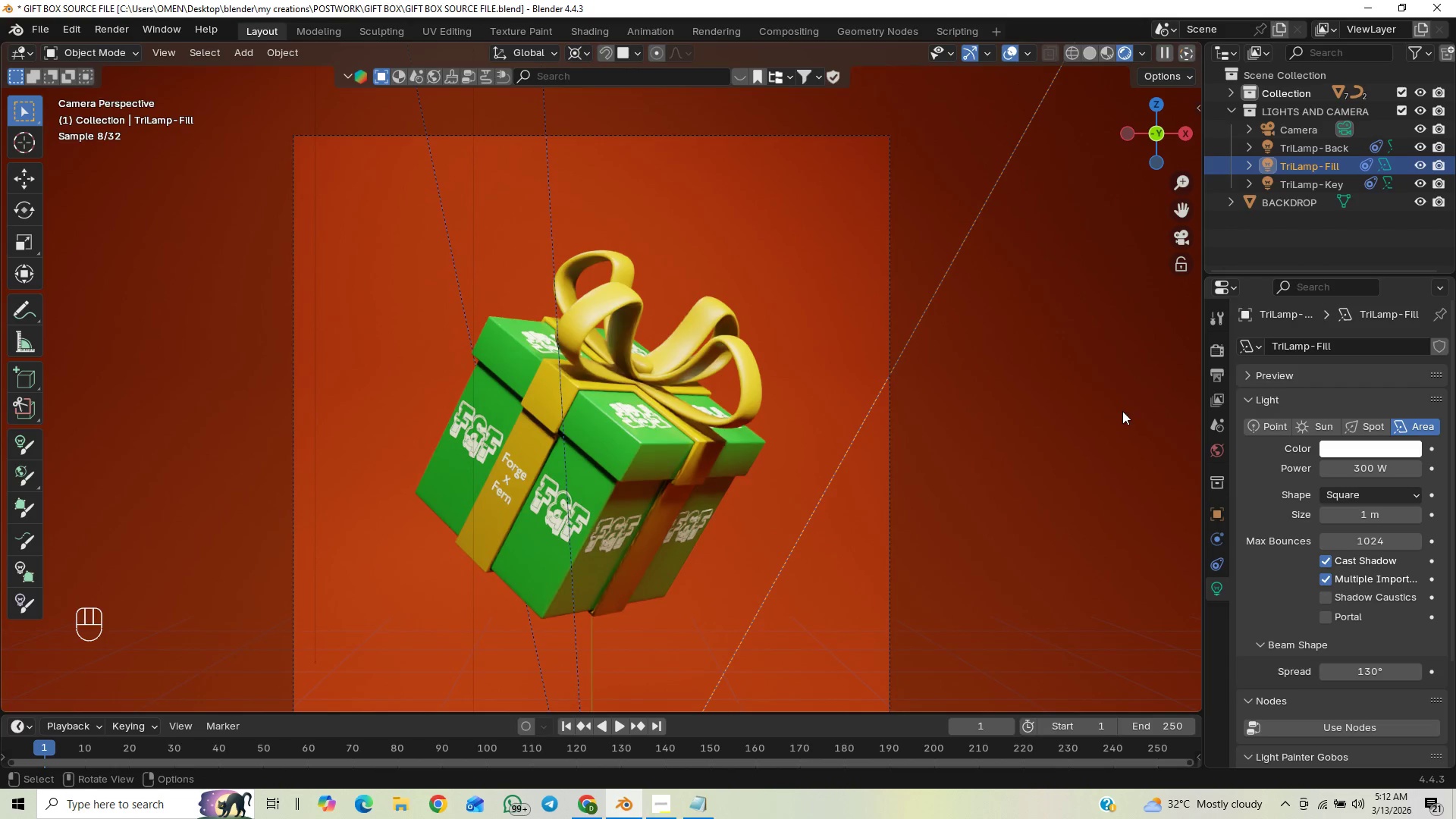 
key(G)
 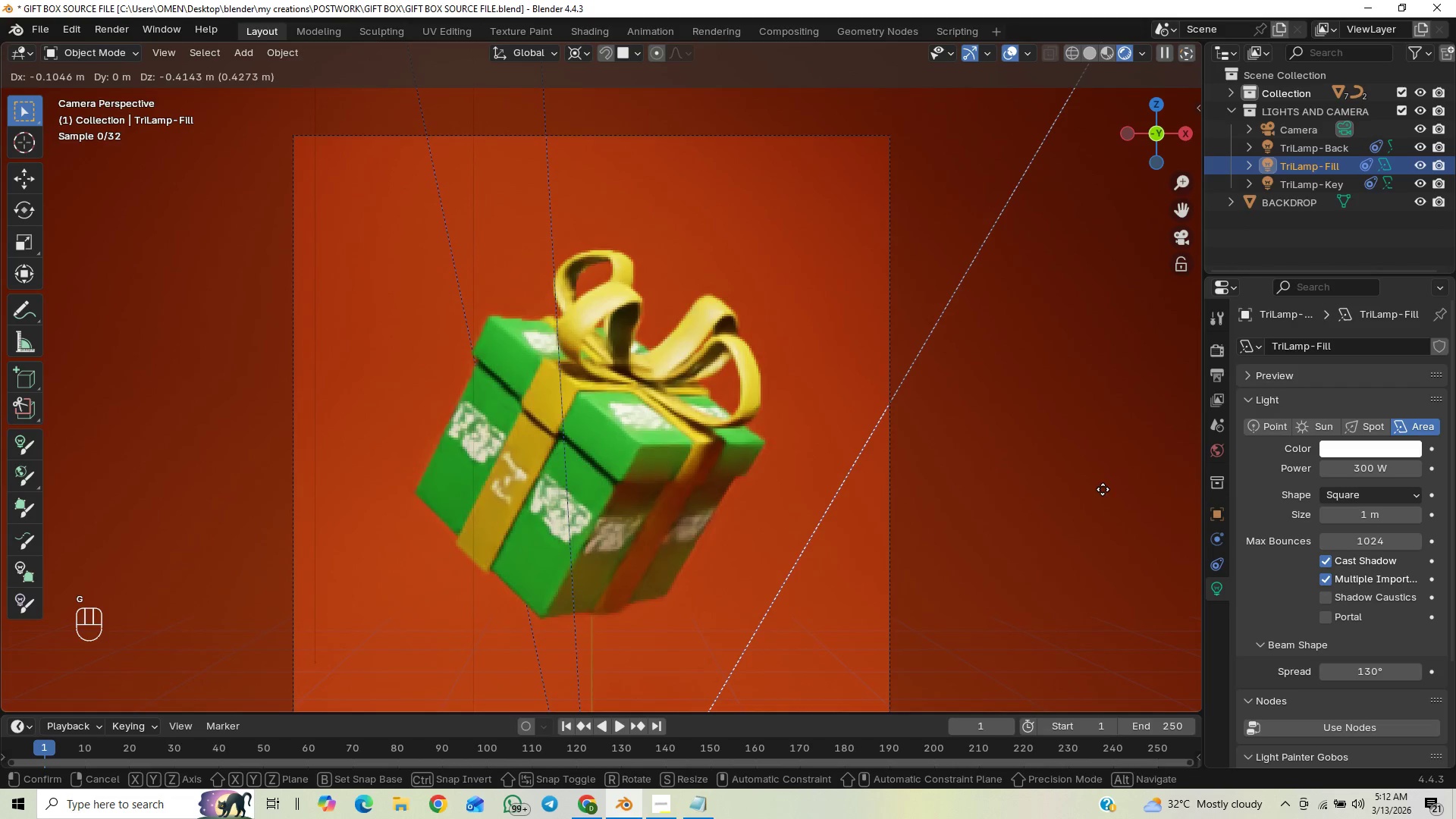 
key(Z)
 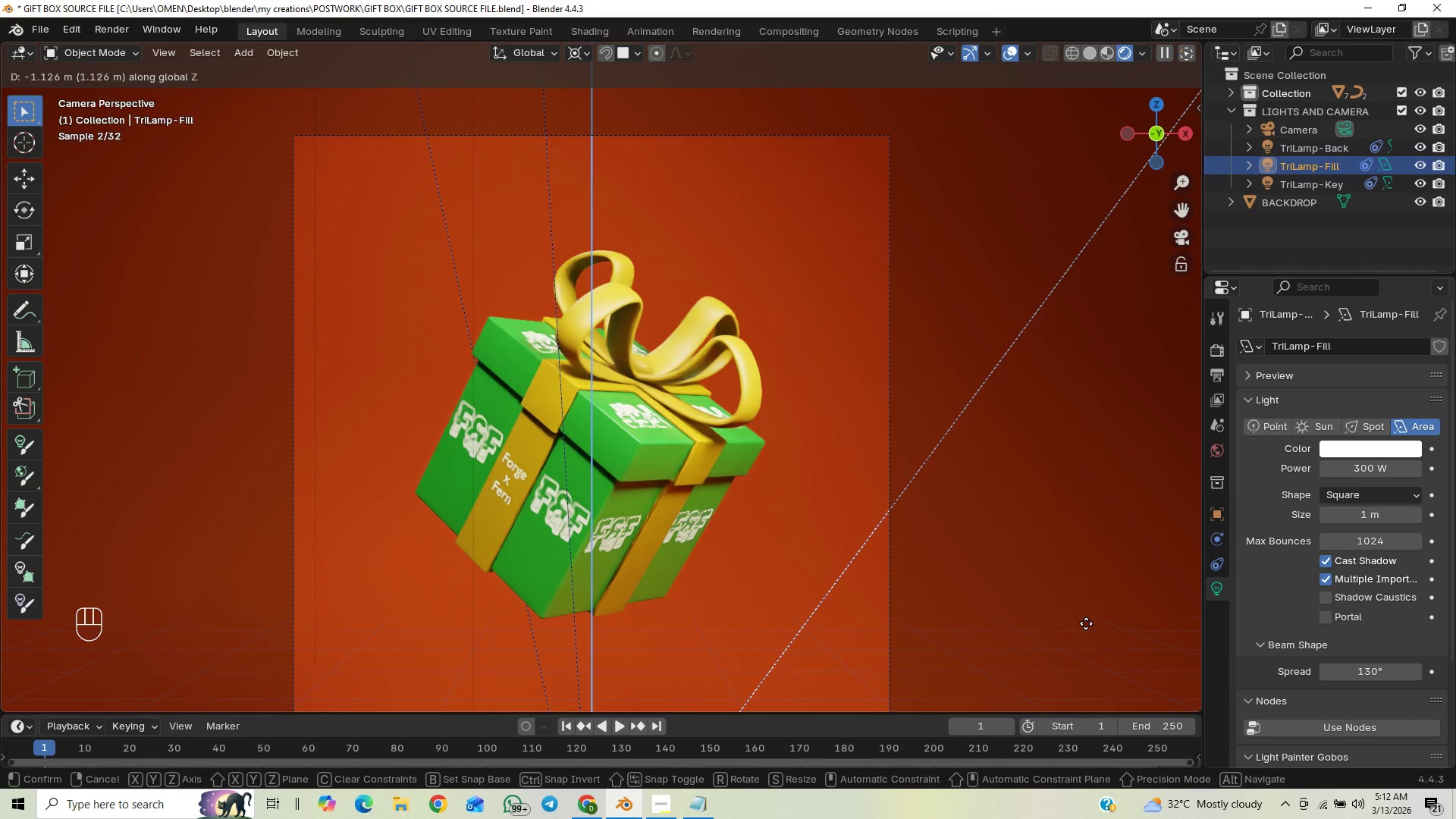 
wait(7.33)
 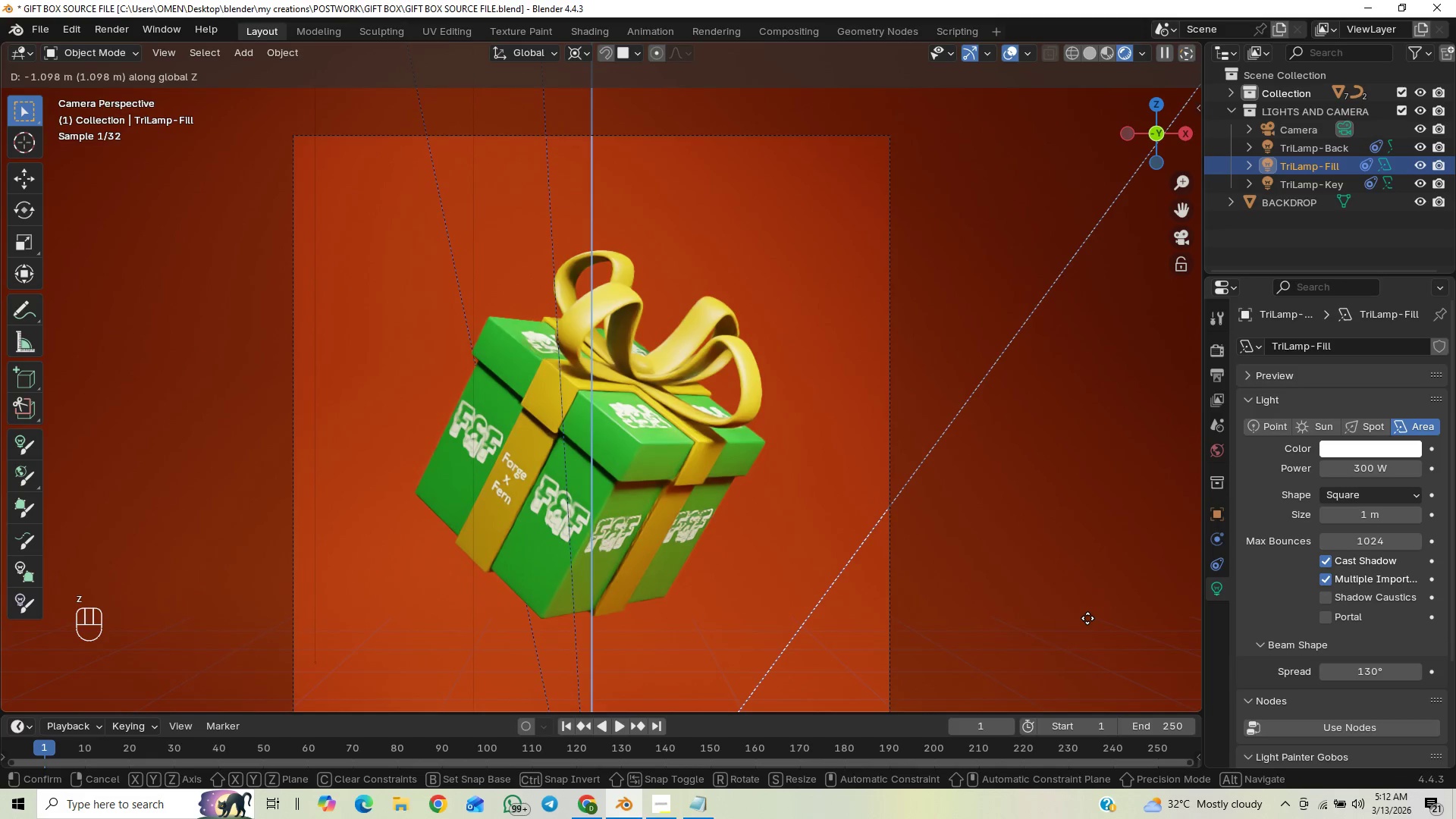 
left_click([1086, 623])
 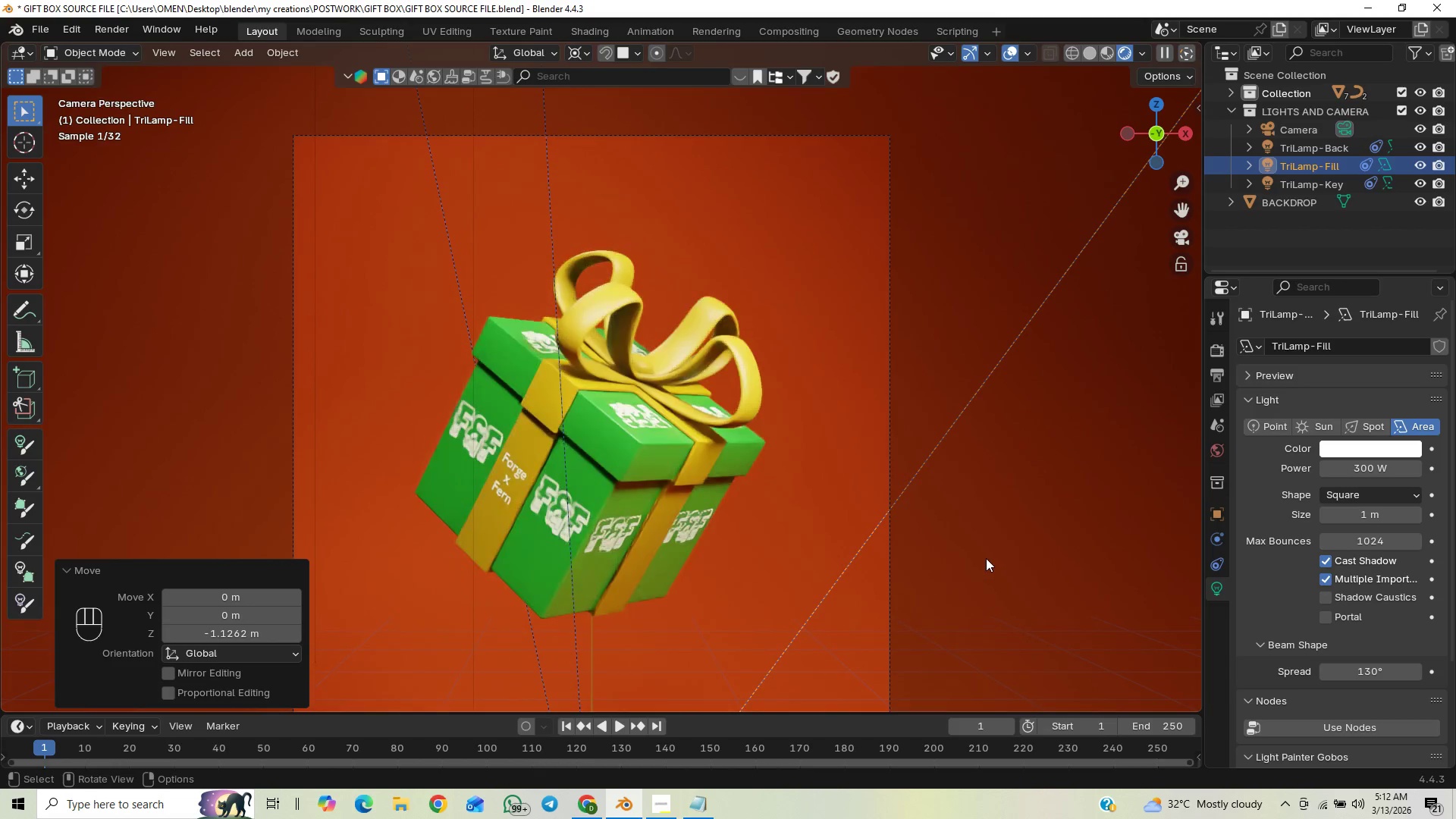 
scroll: coordinate [987, 557], scroll_direction: down, amount: 1.0
 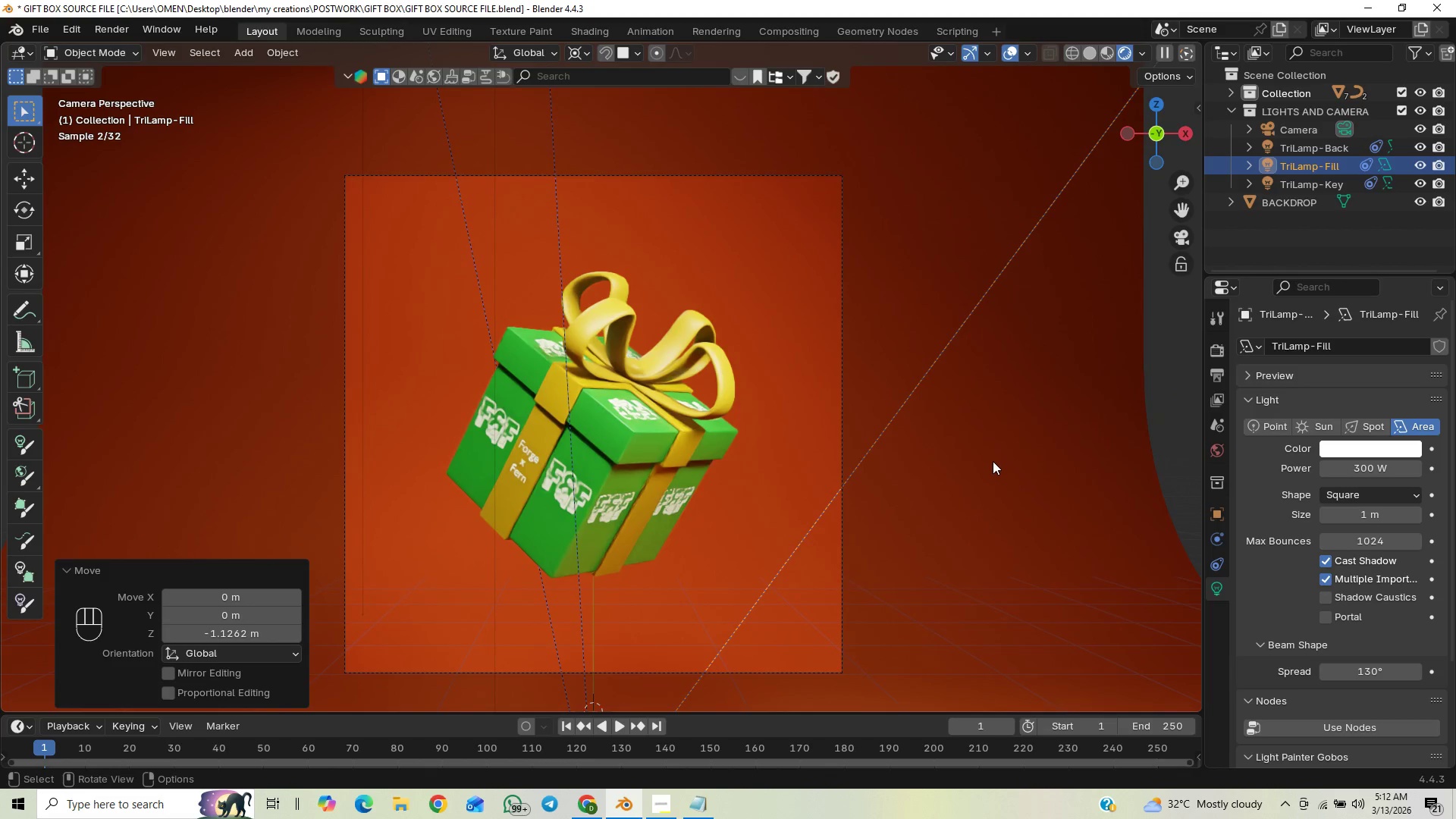 
key(Control+S)
 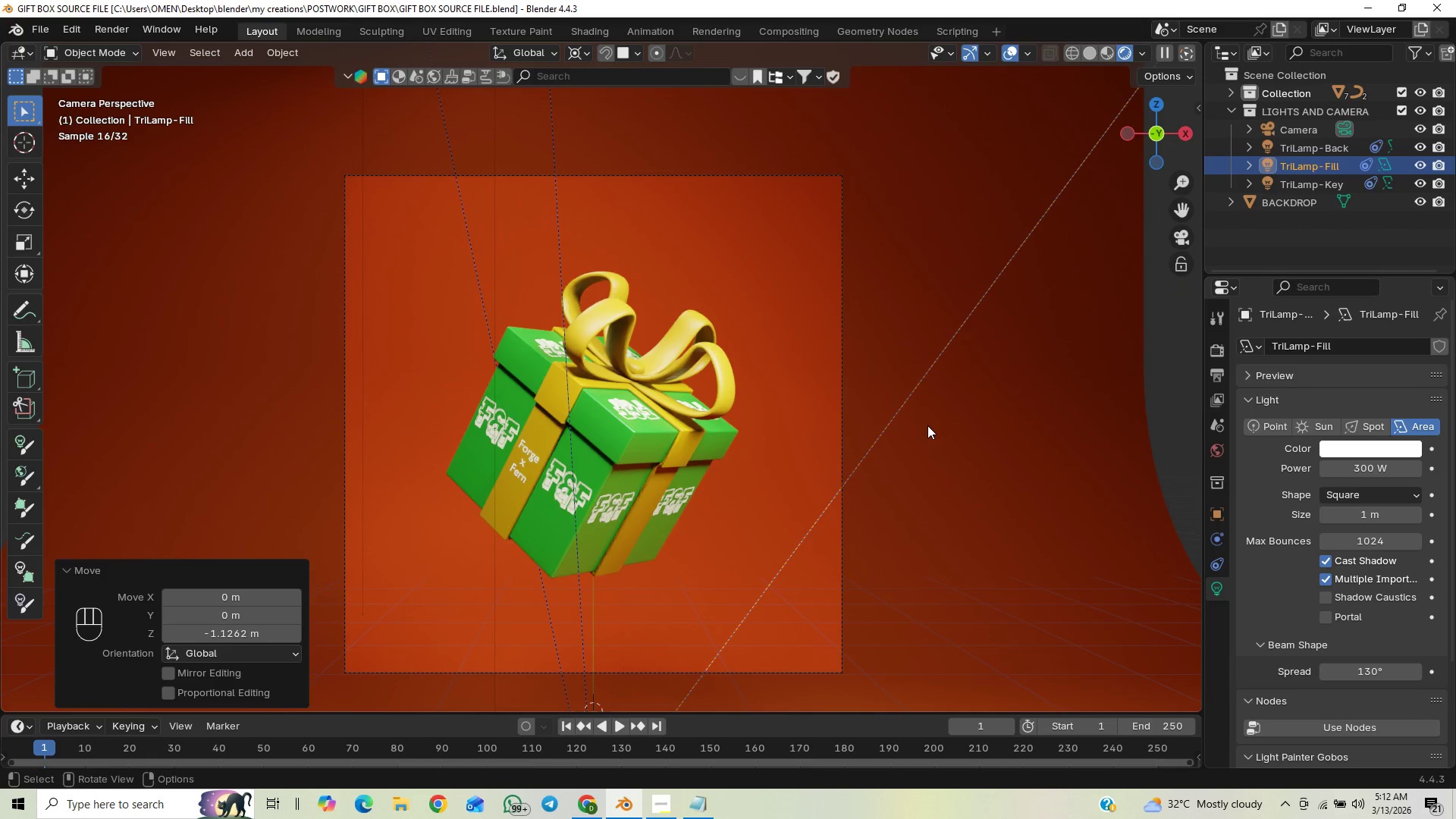 
wait(7.53)
 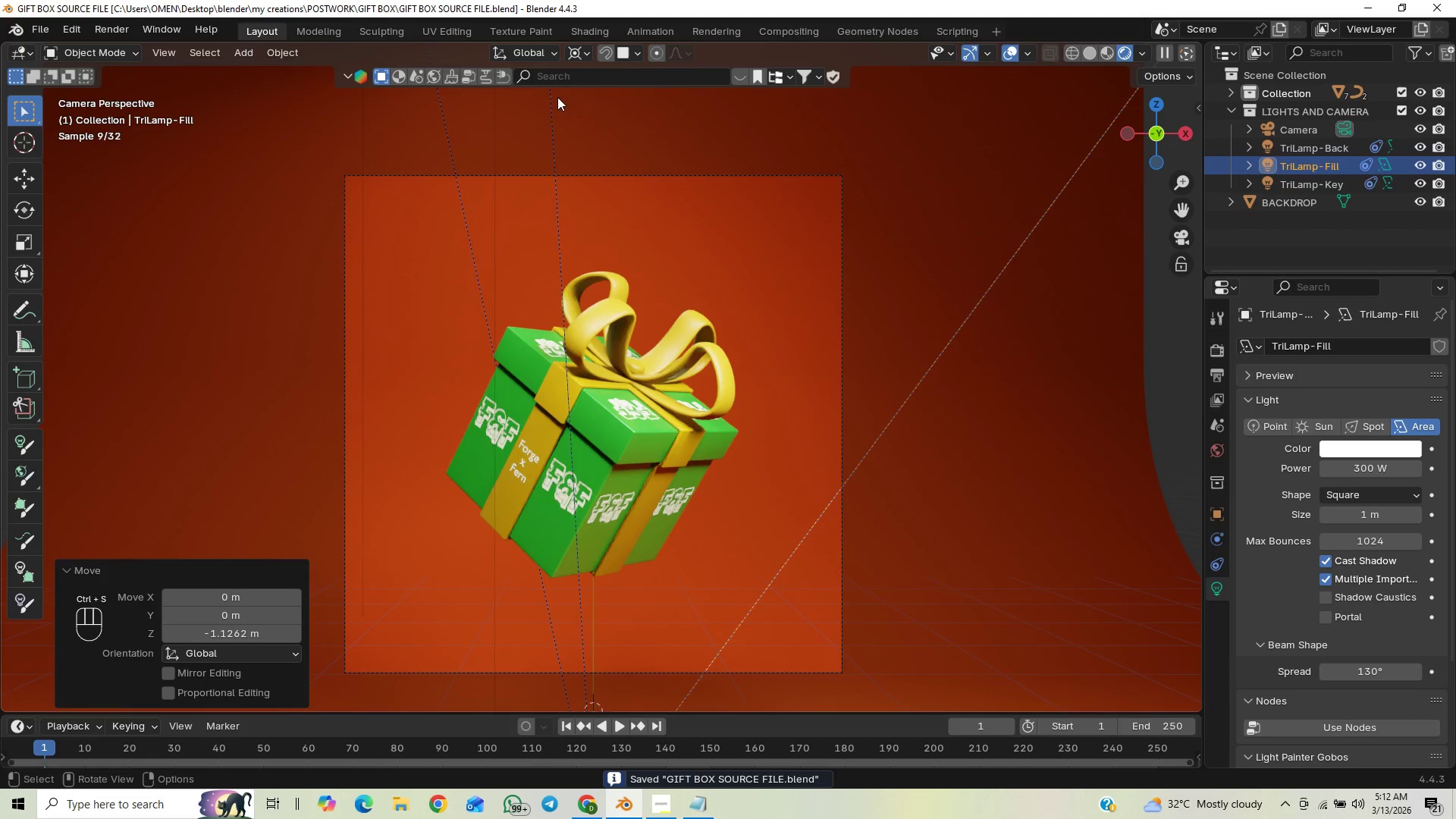 
key(F12)
 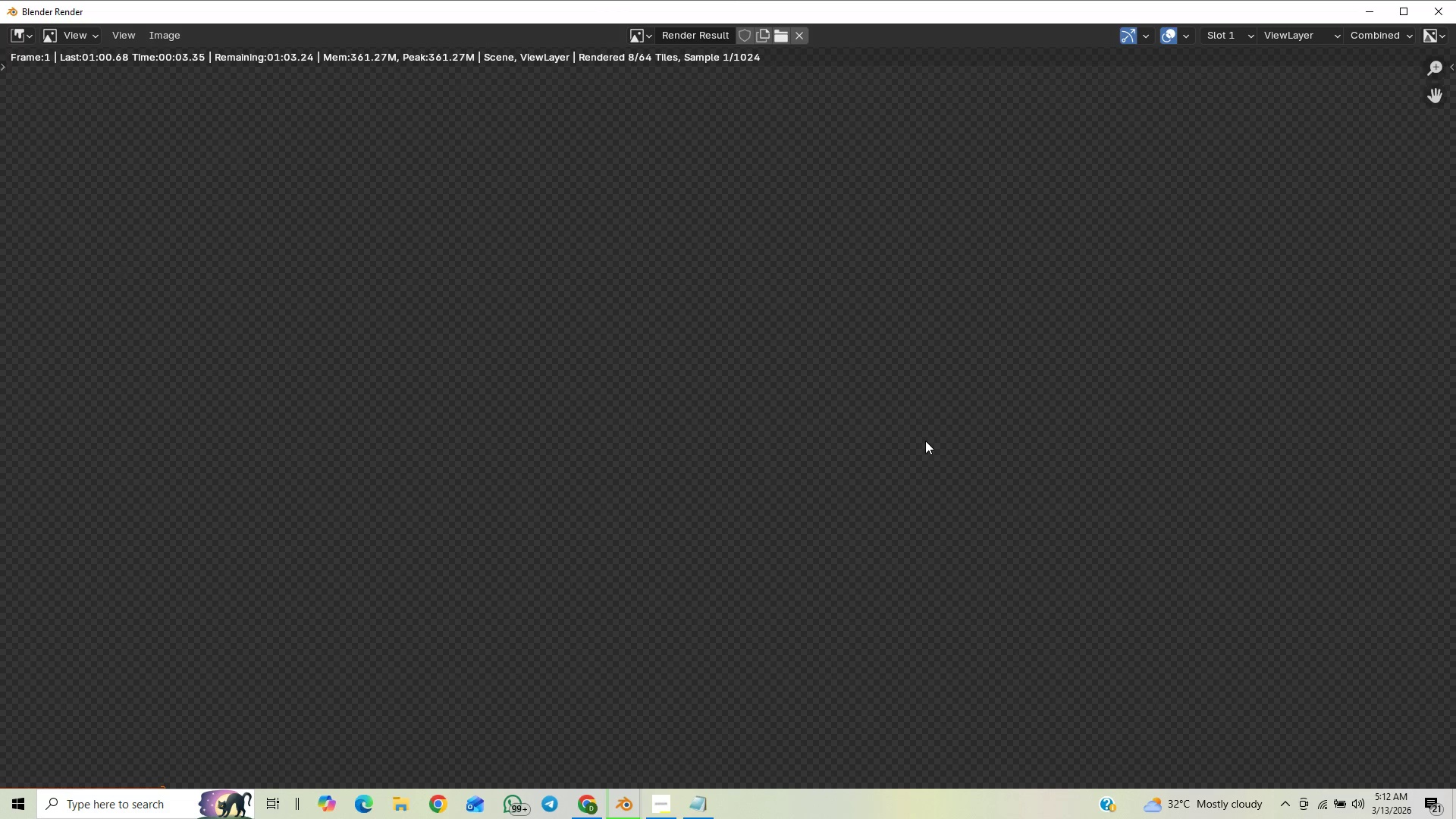 
left_click([667, 795])